 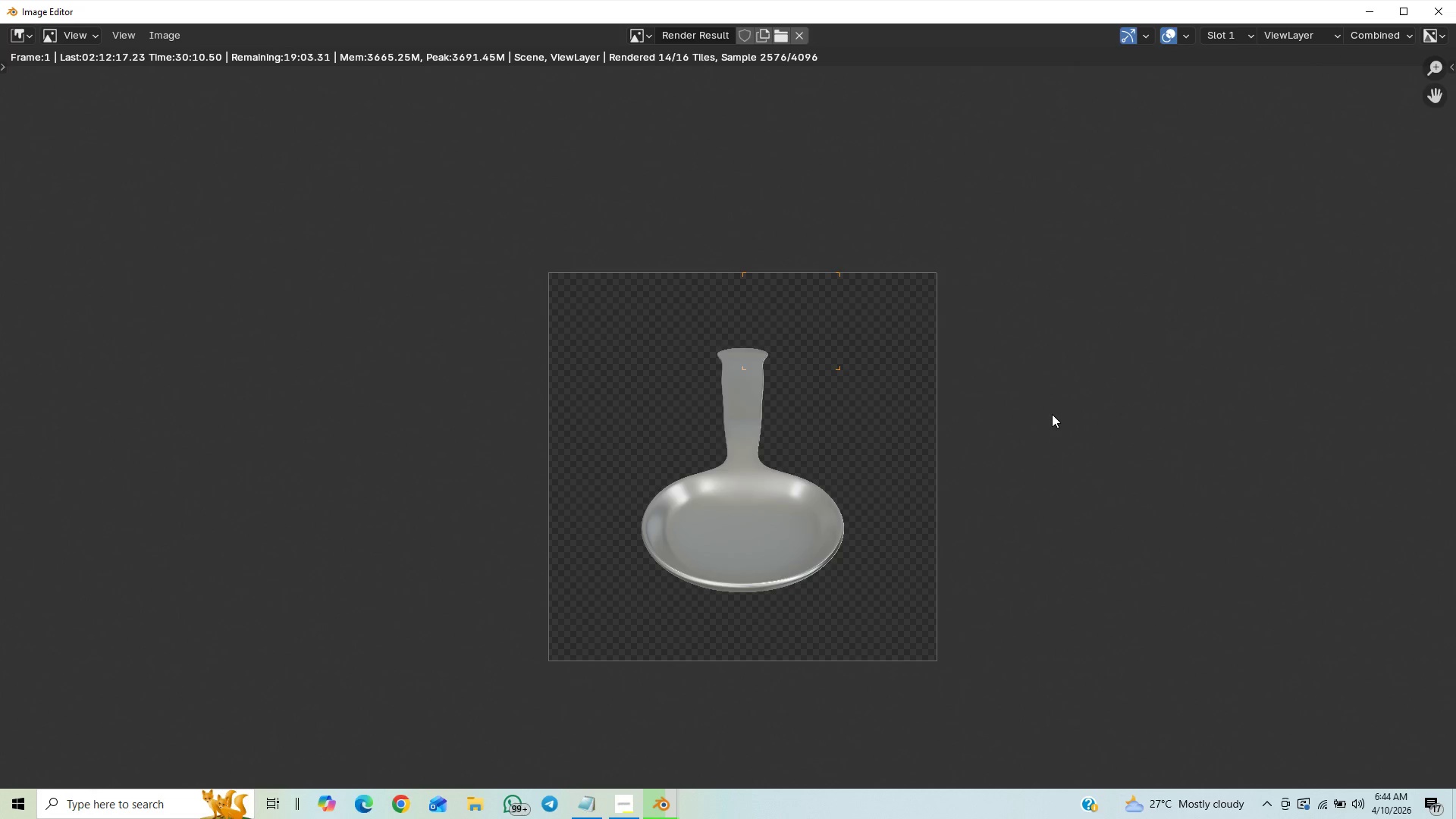 
scroll: coordinate [1069, 537], scroll_direction: up, amount: 5.0
 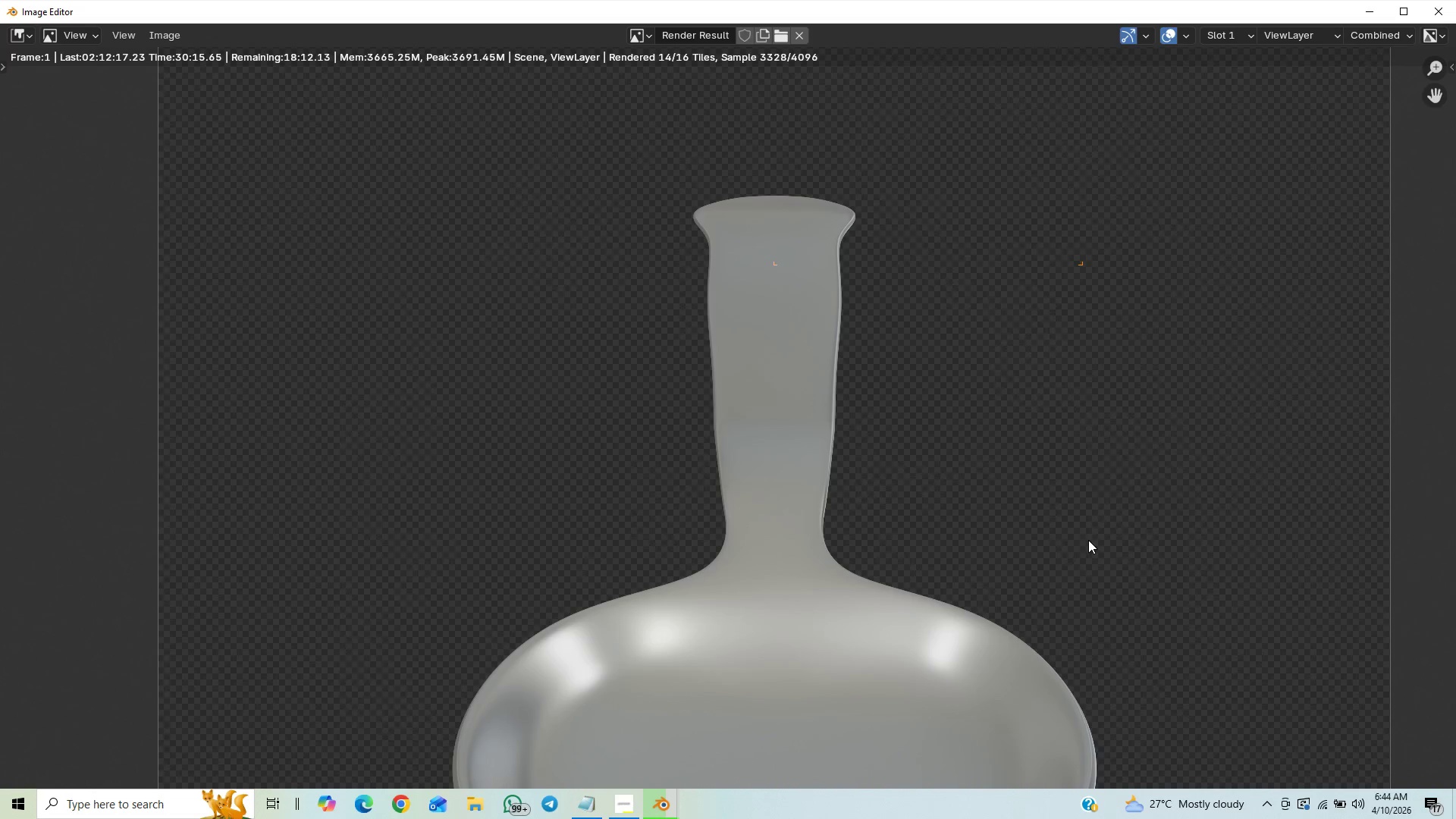 
scroll: coordinate [803, 593], scroll_direction: down, amount: 4.0
 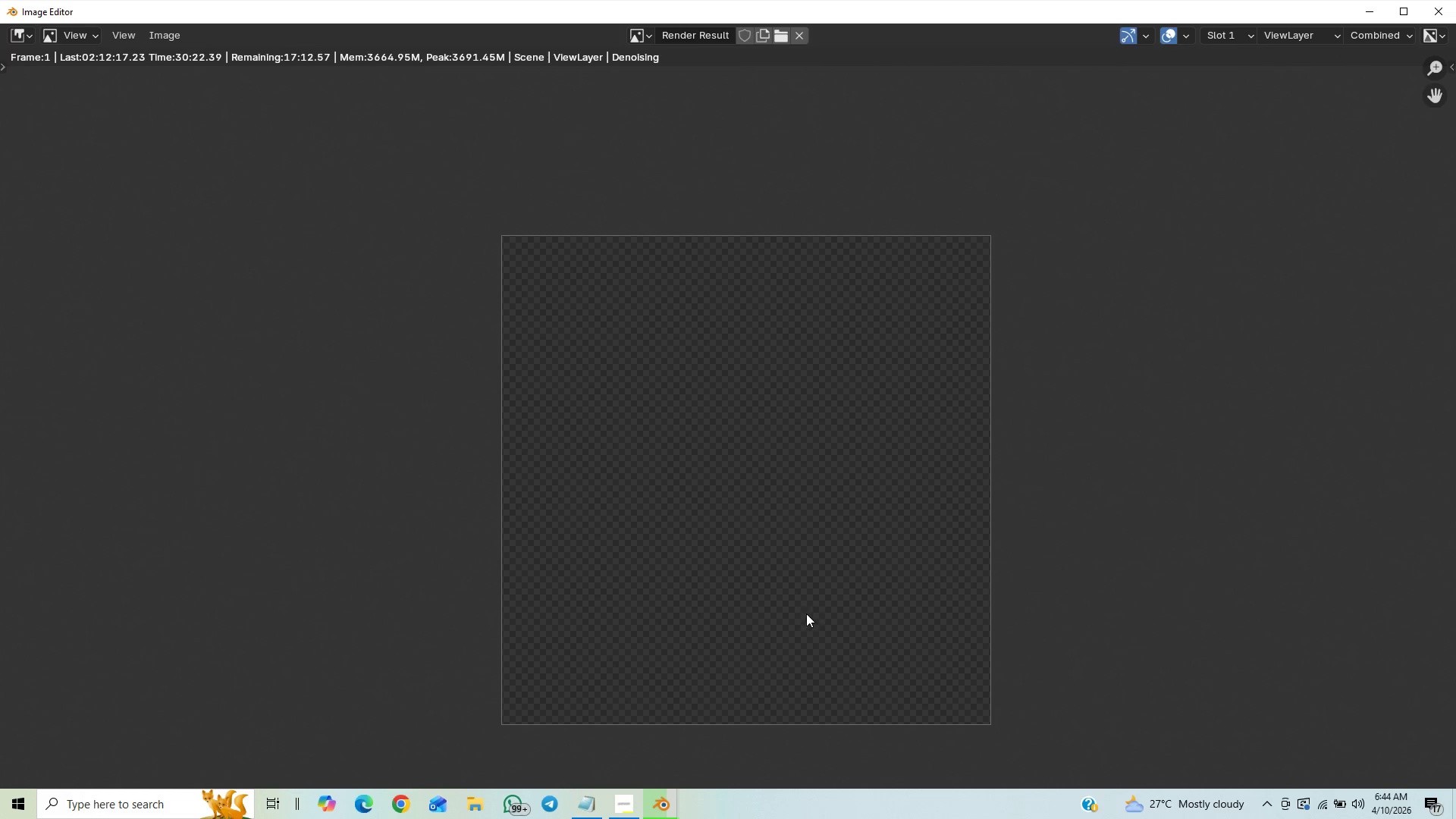 
scroll: coordinate [806, 615], scroll_direction: up, amount: 1.0
 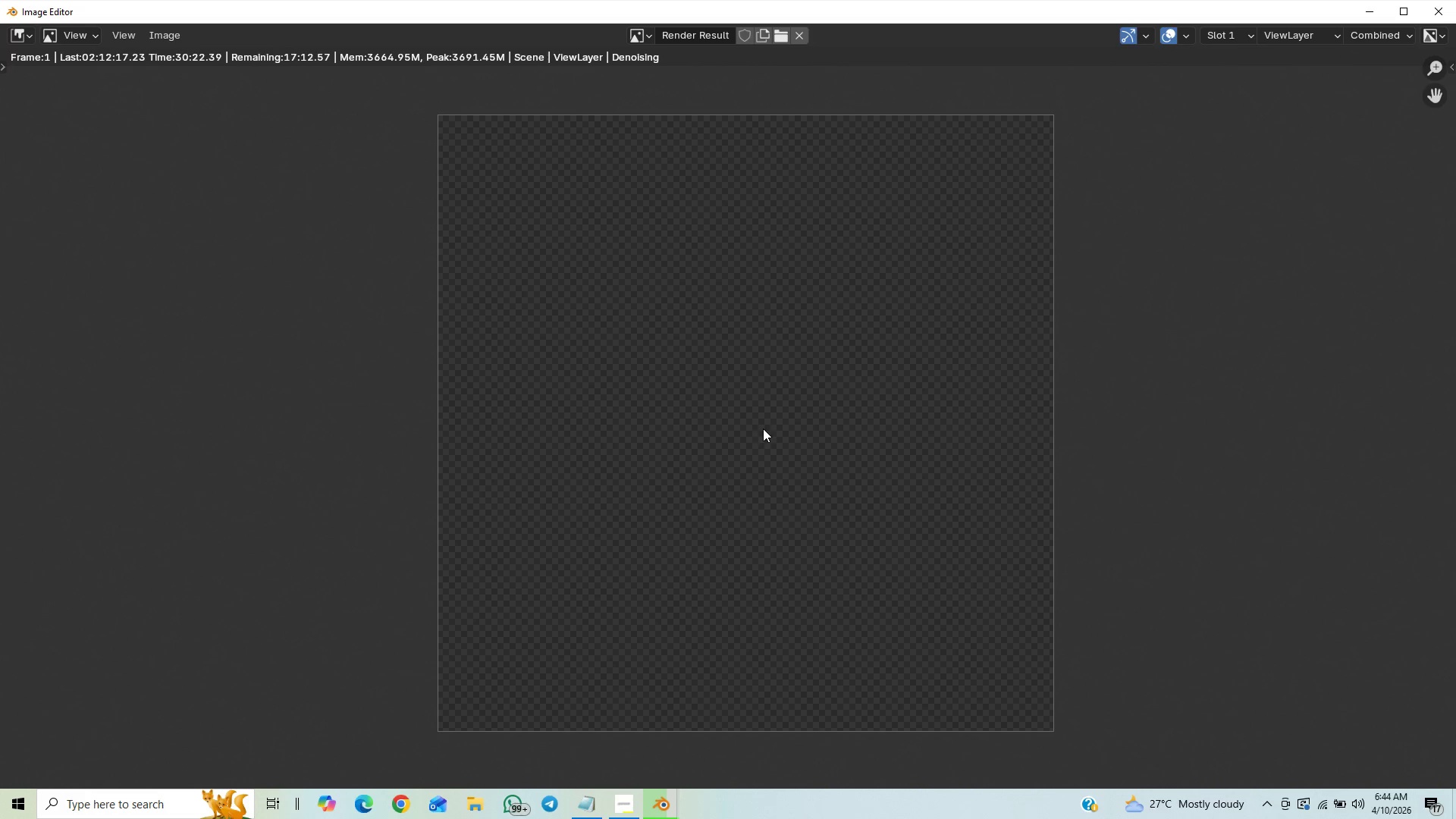 
wait(19.66)
 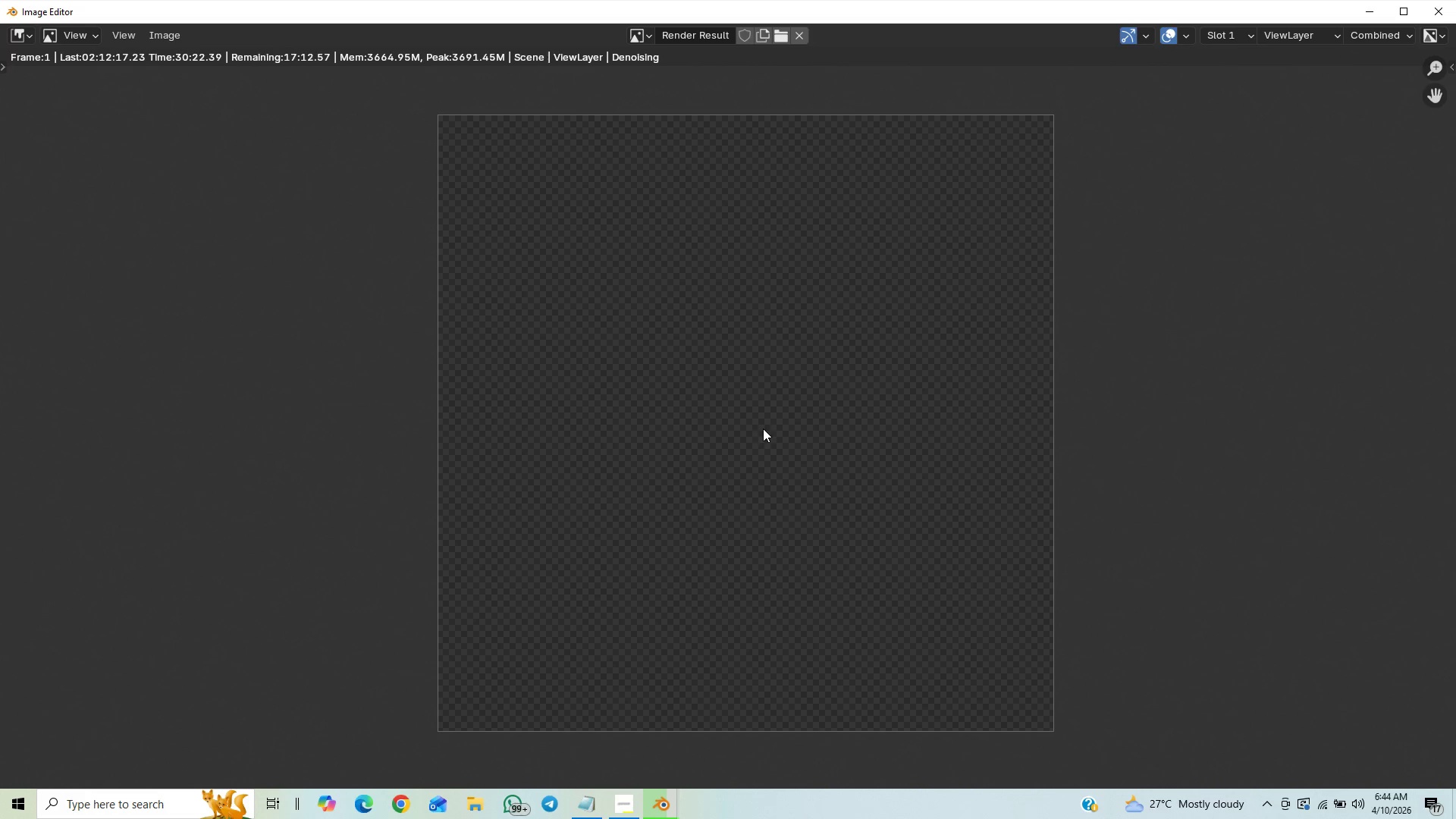 
left_click([177, 37])
 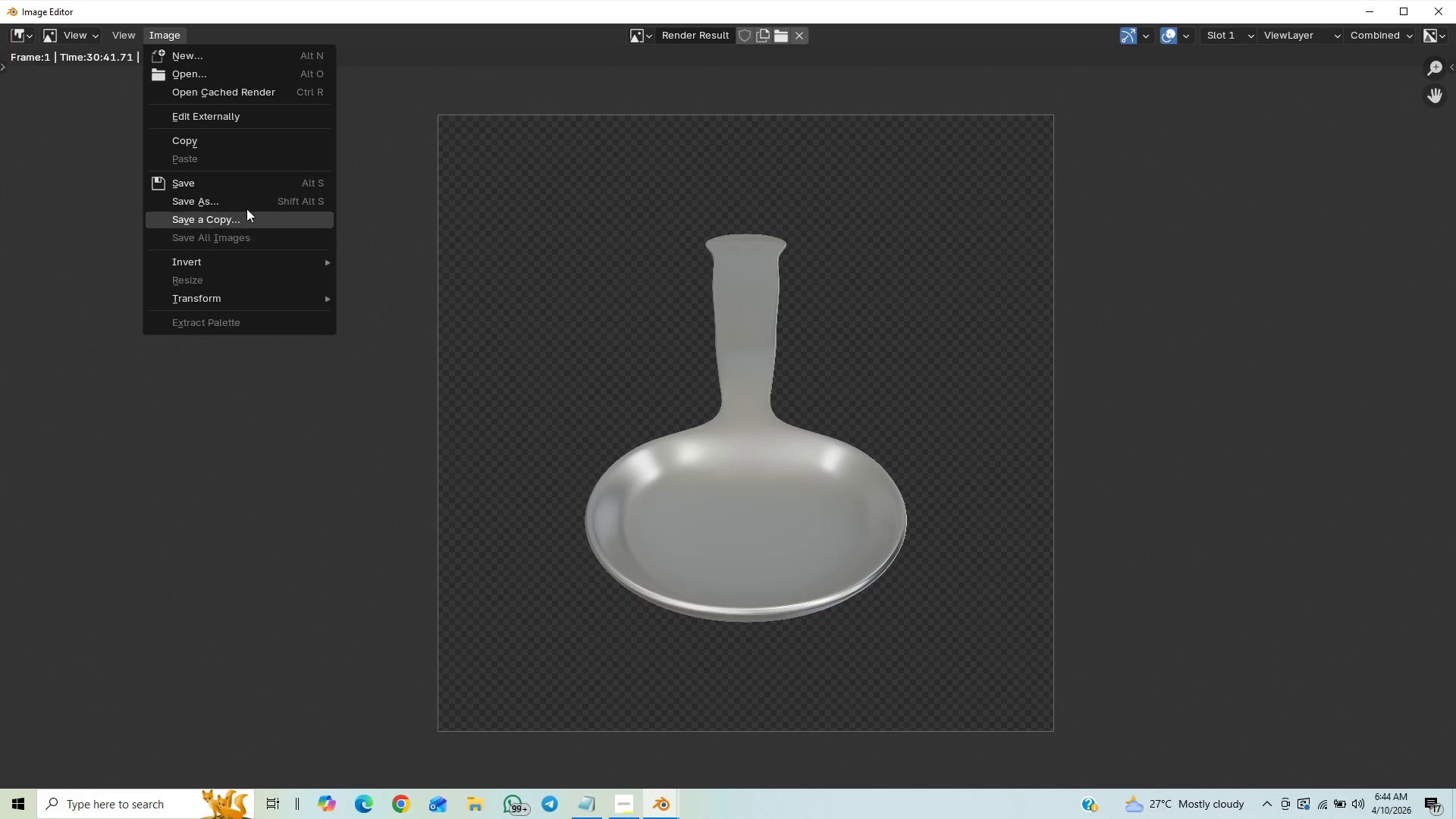 
left_click([246, 208])
 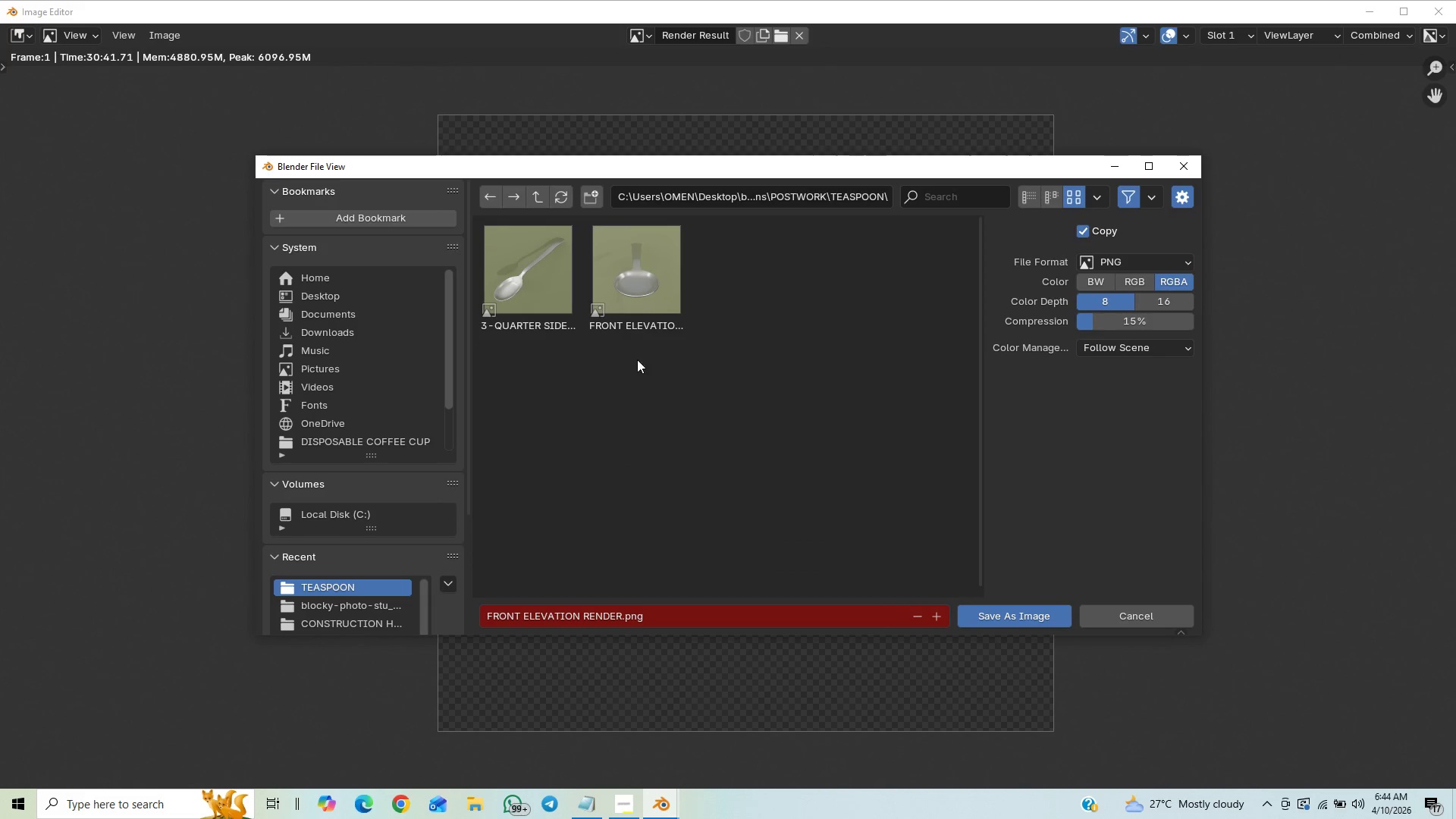 
left_click([644, 309])
 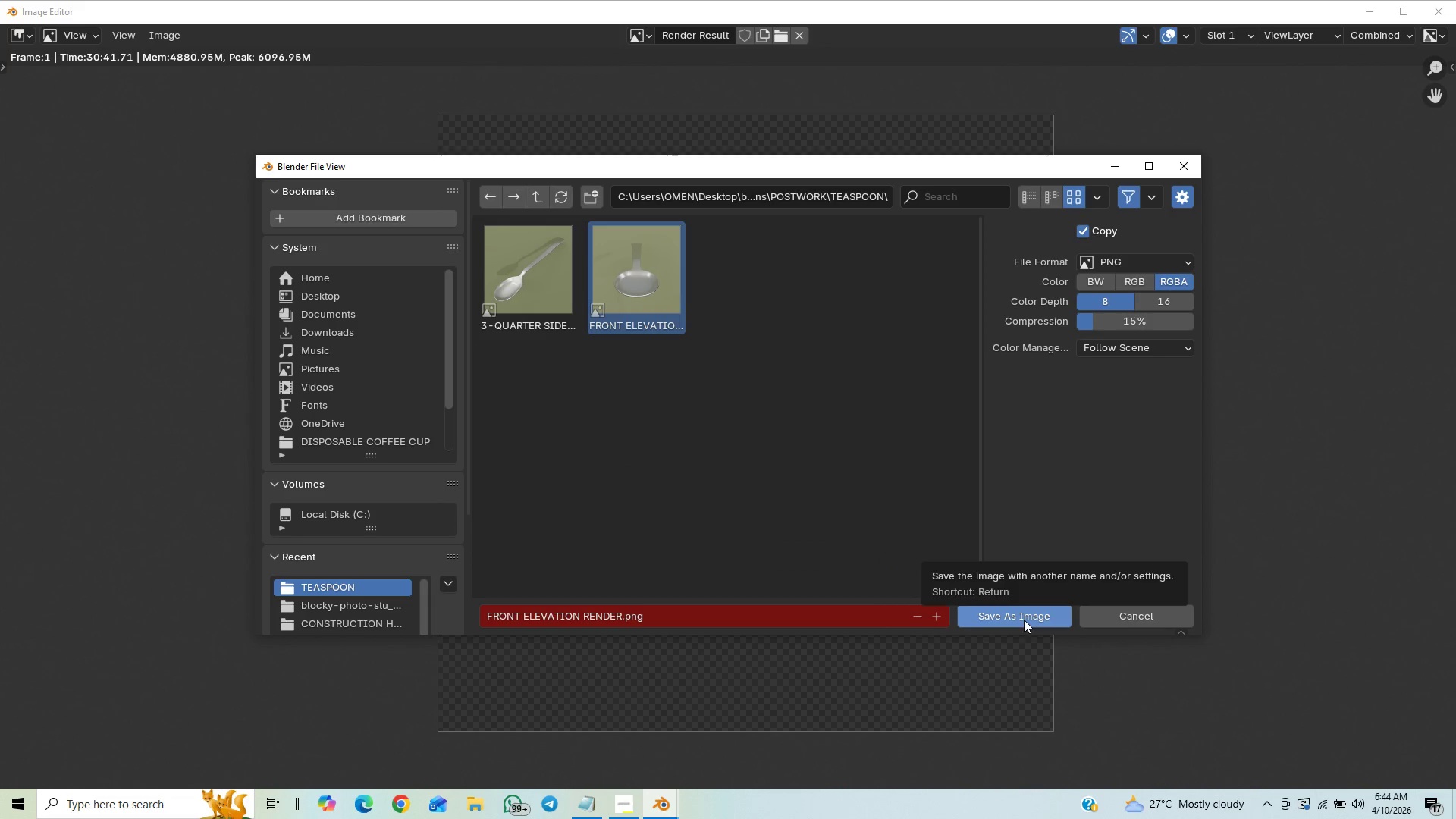 
wait(5.12)
 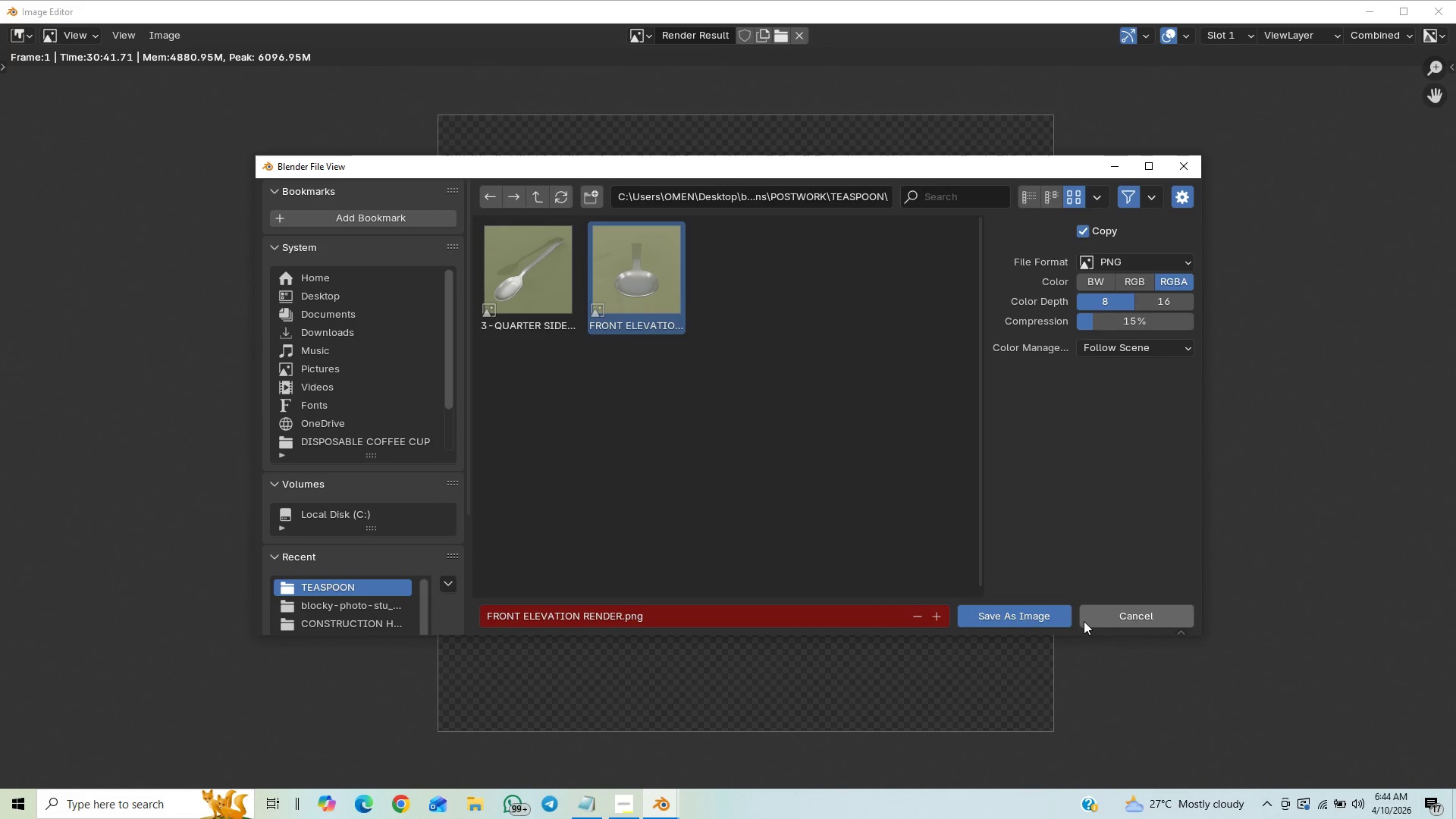 
left_click([1024, 620])
 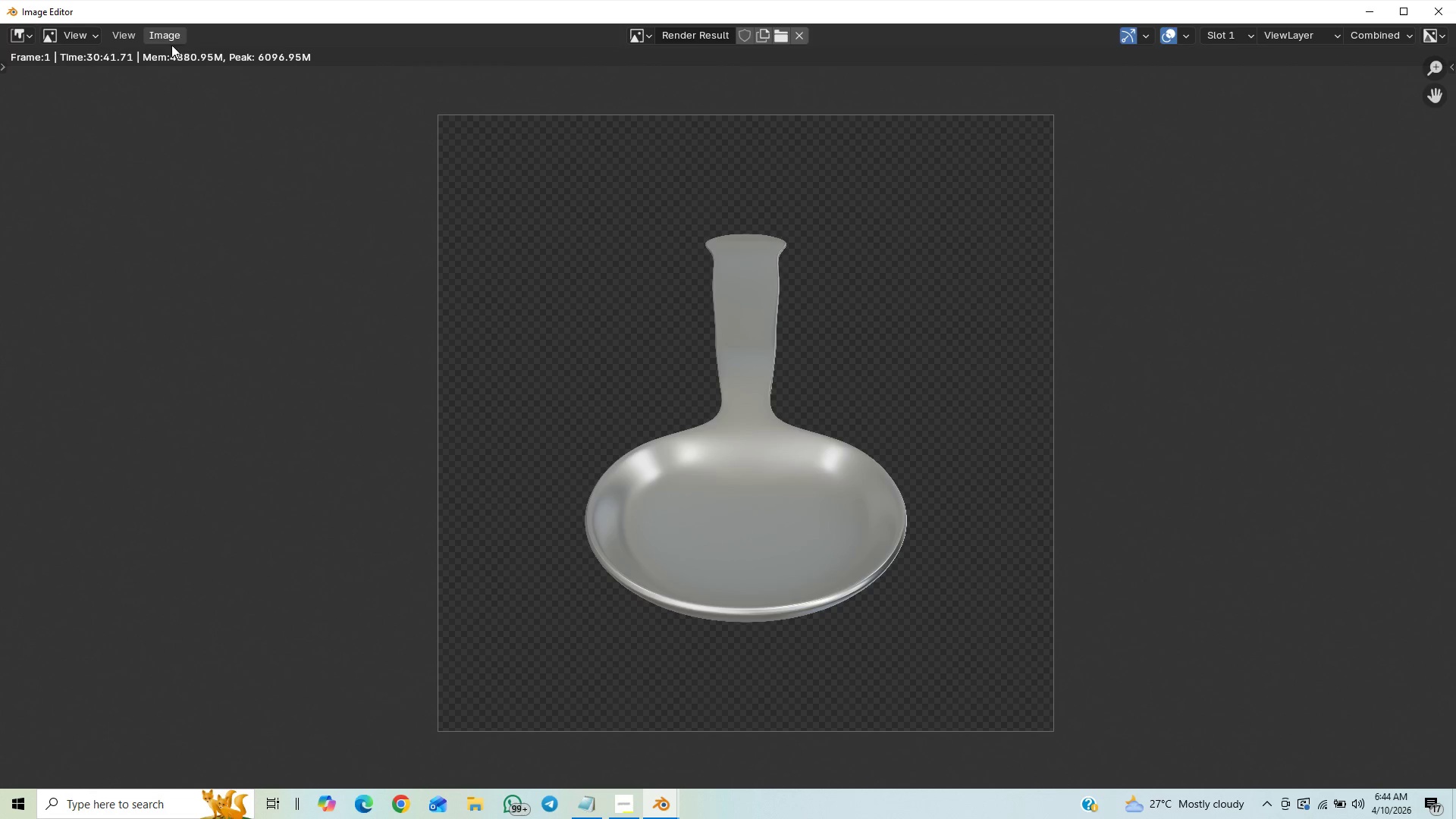 
left_click([175, 33])
 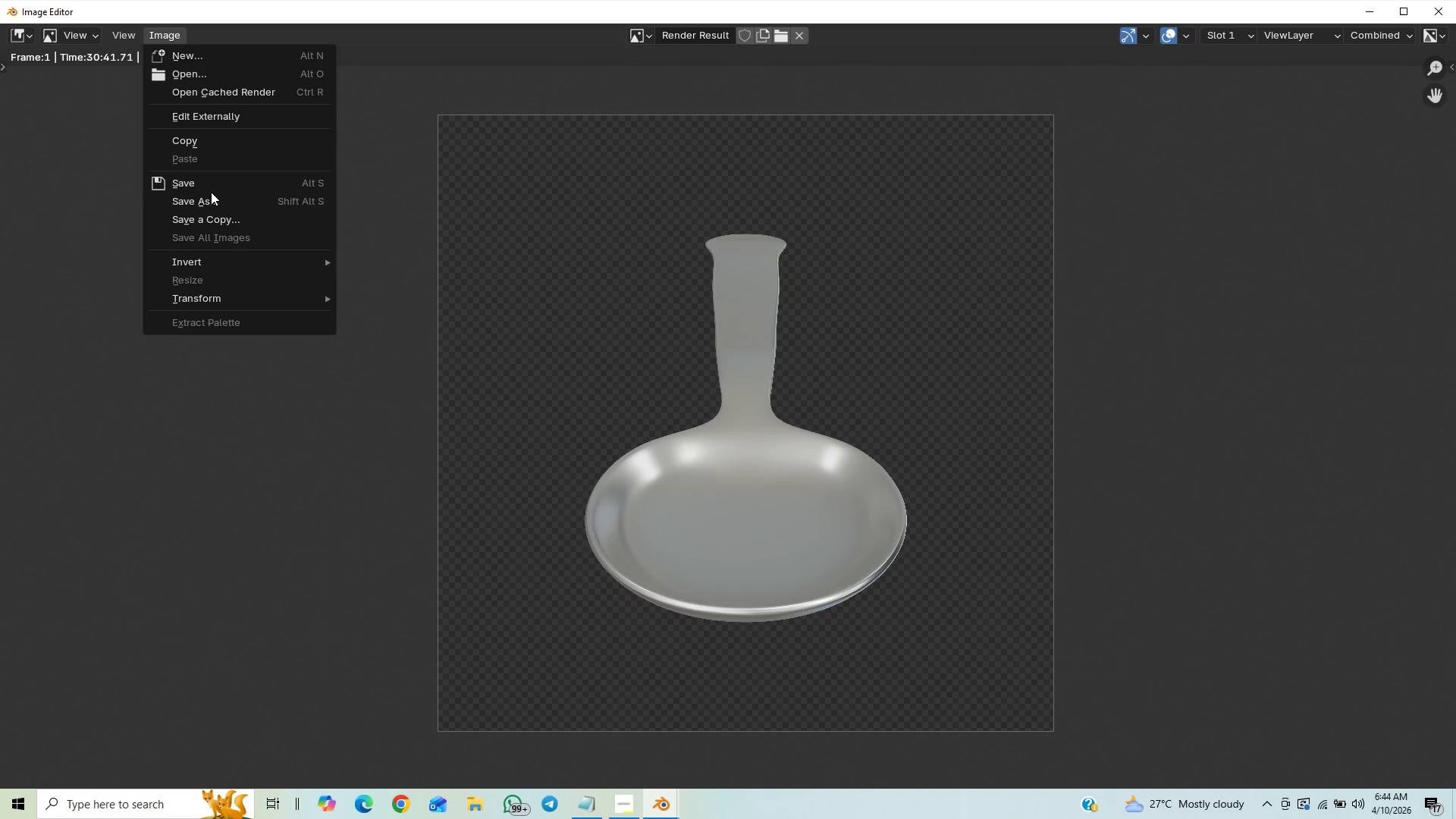 
left_click([211, 199])
 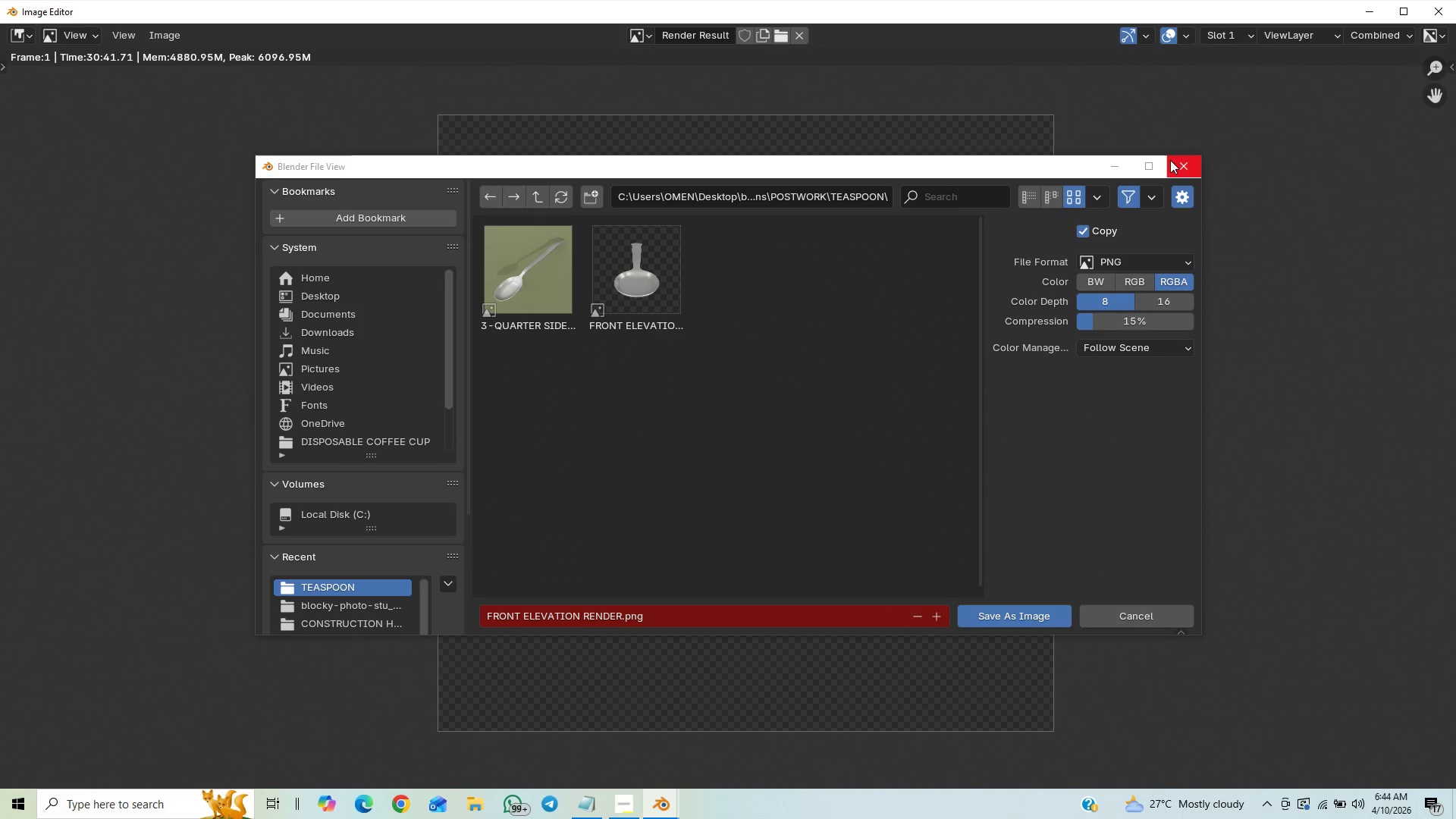 
left_click([1170, 160])
 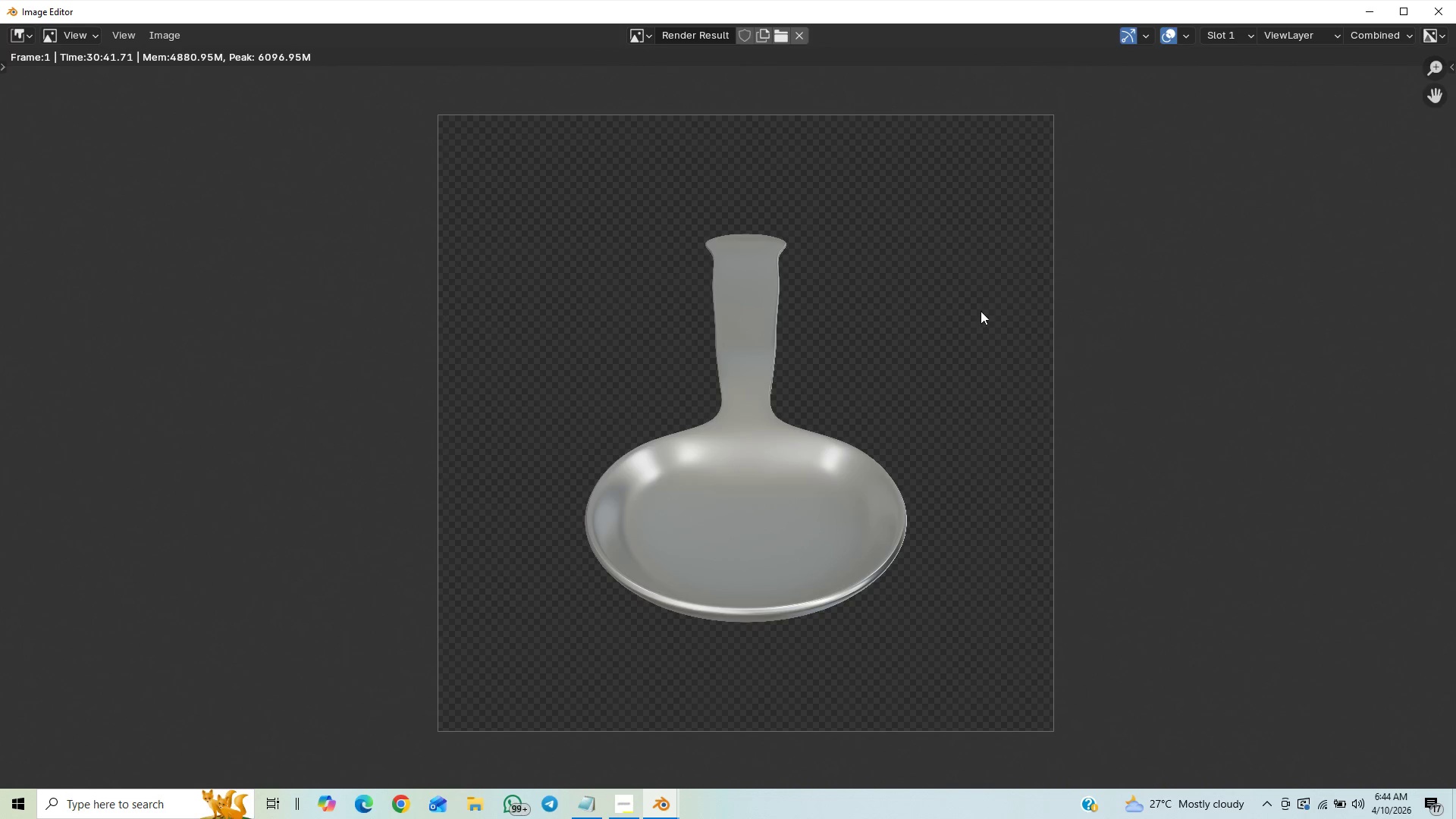 
key(Control+S)
 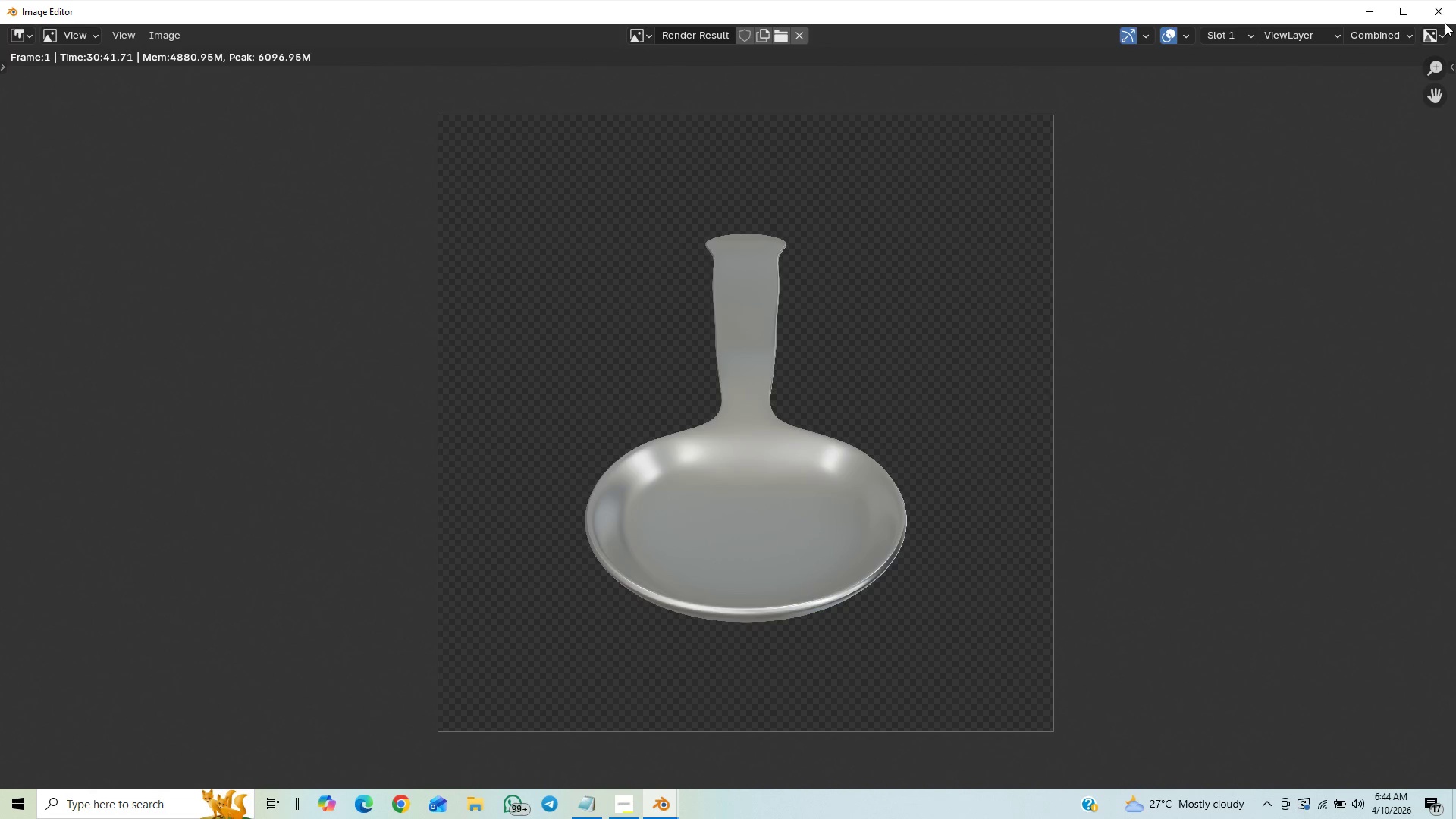 
left_click([1448, 5])
 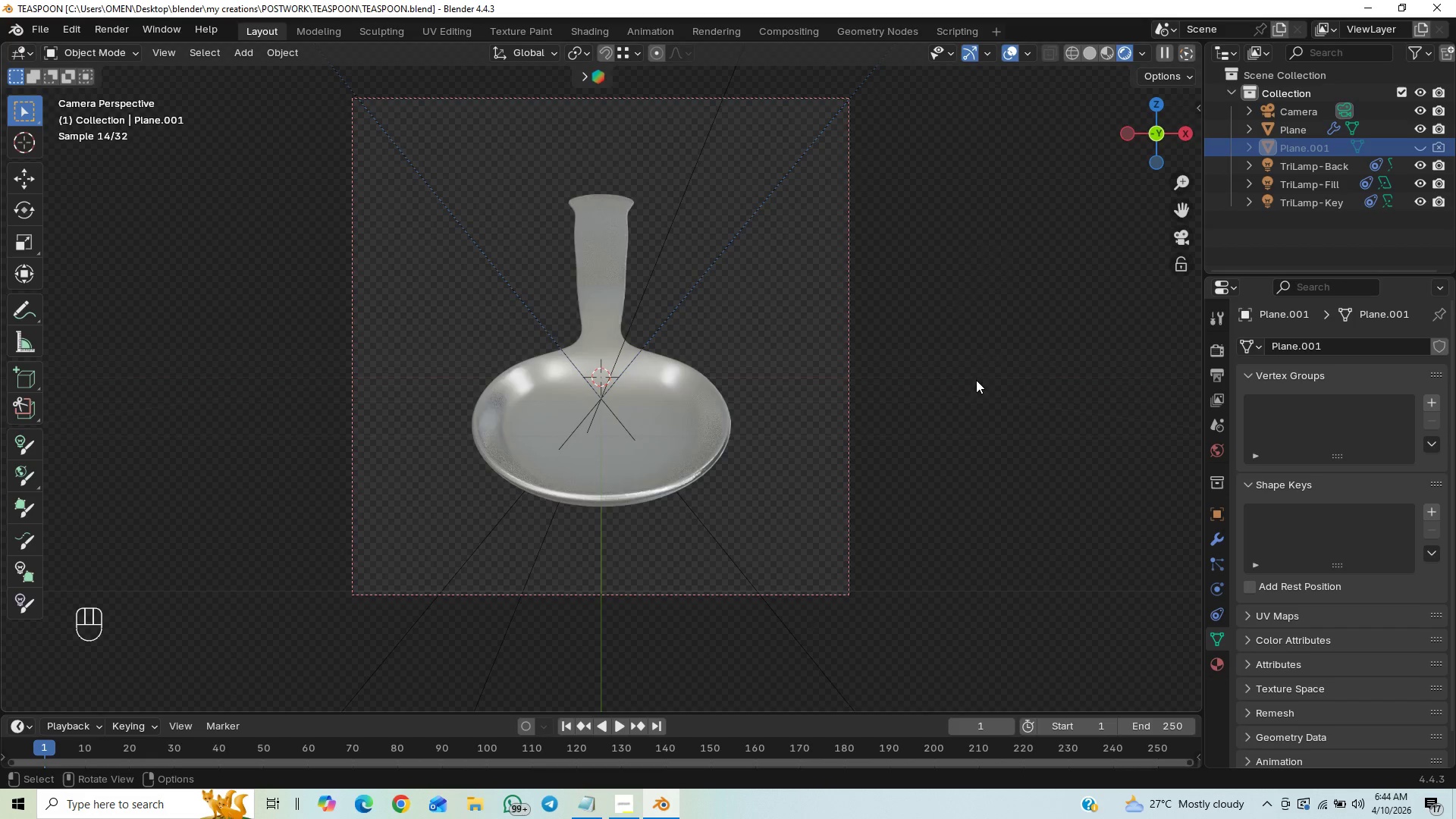 
key(Home)
 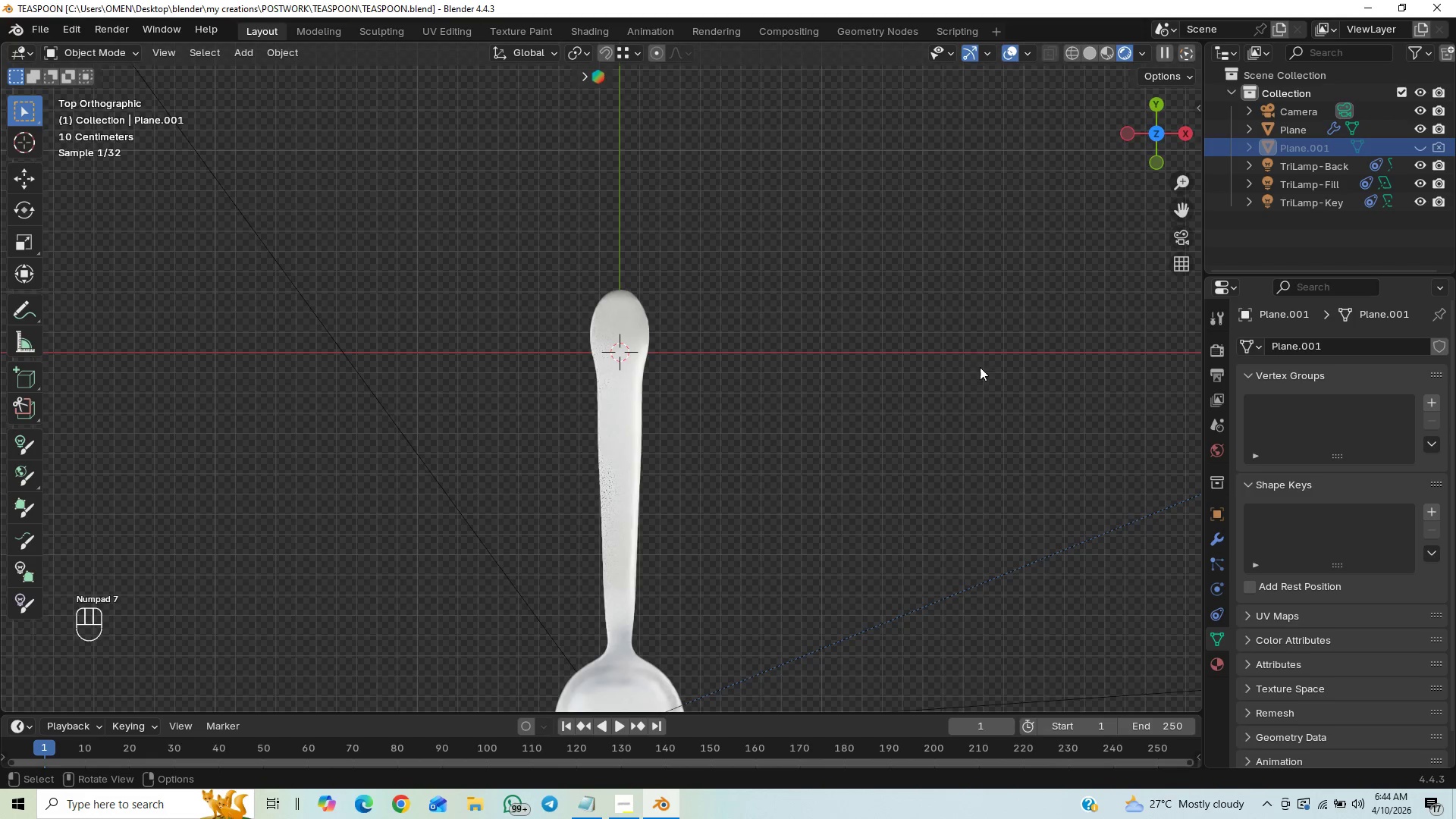 
hold_key(key=ShiftLeft, duration=1.26)
 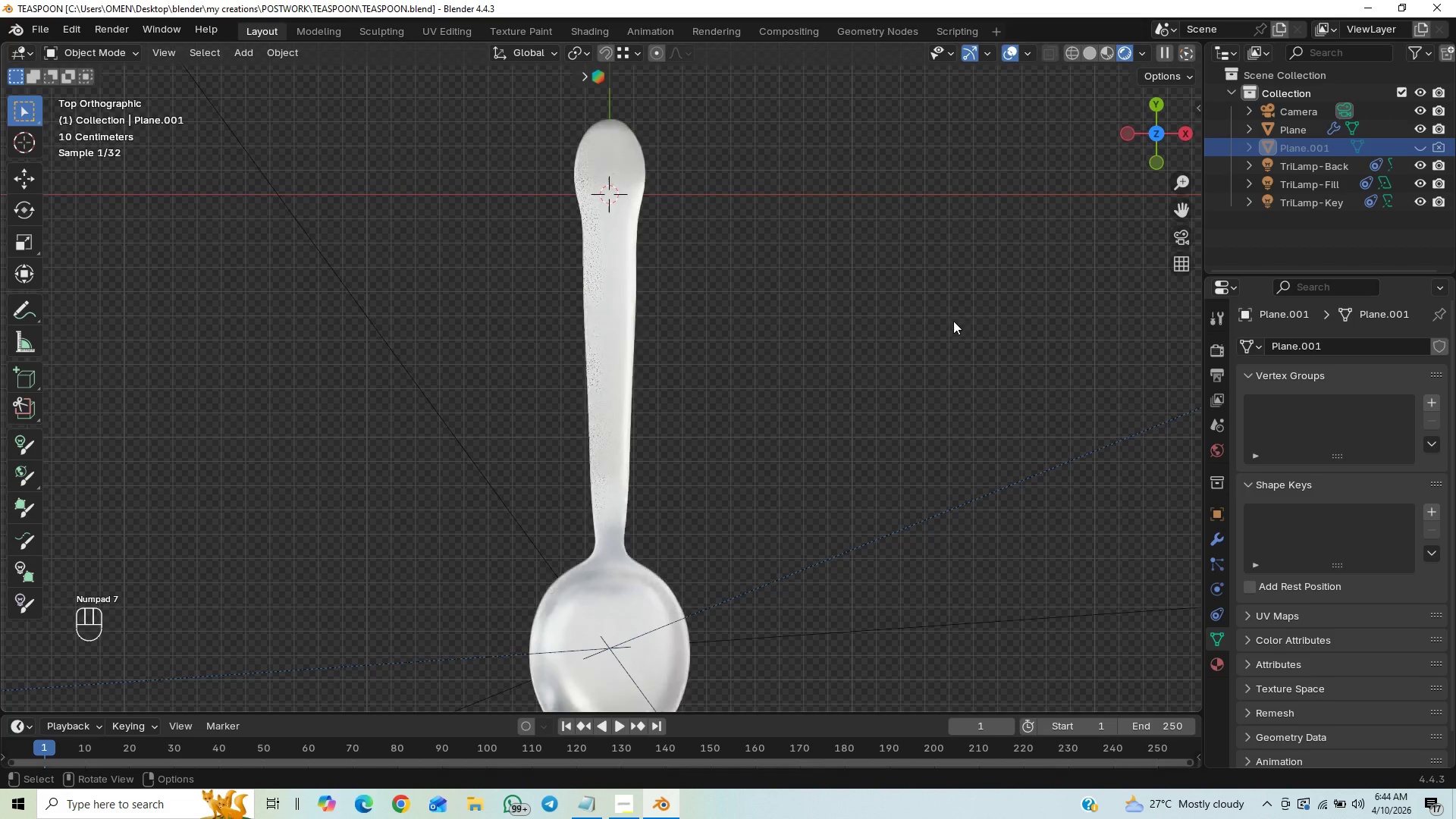 
scroll: coordinate [971, 381], scroll_direction: up, amount: 1.0
 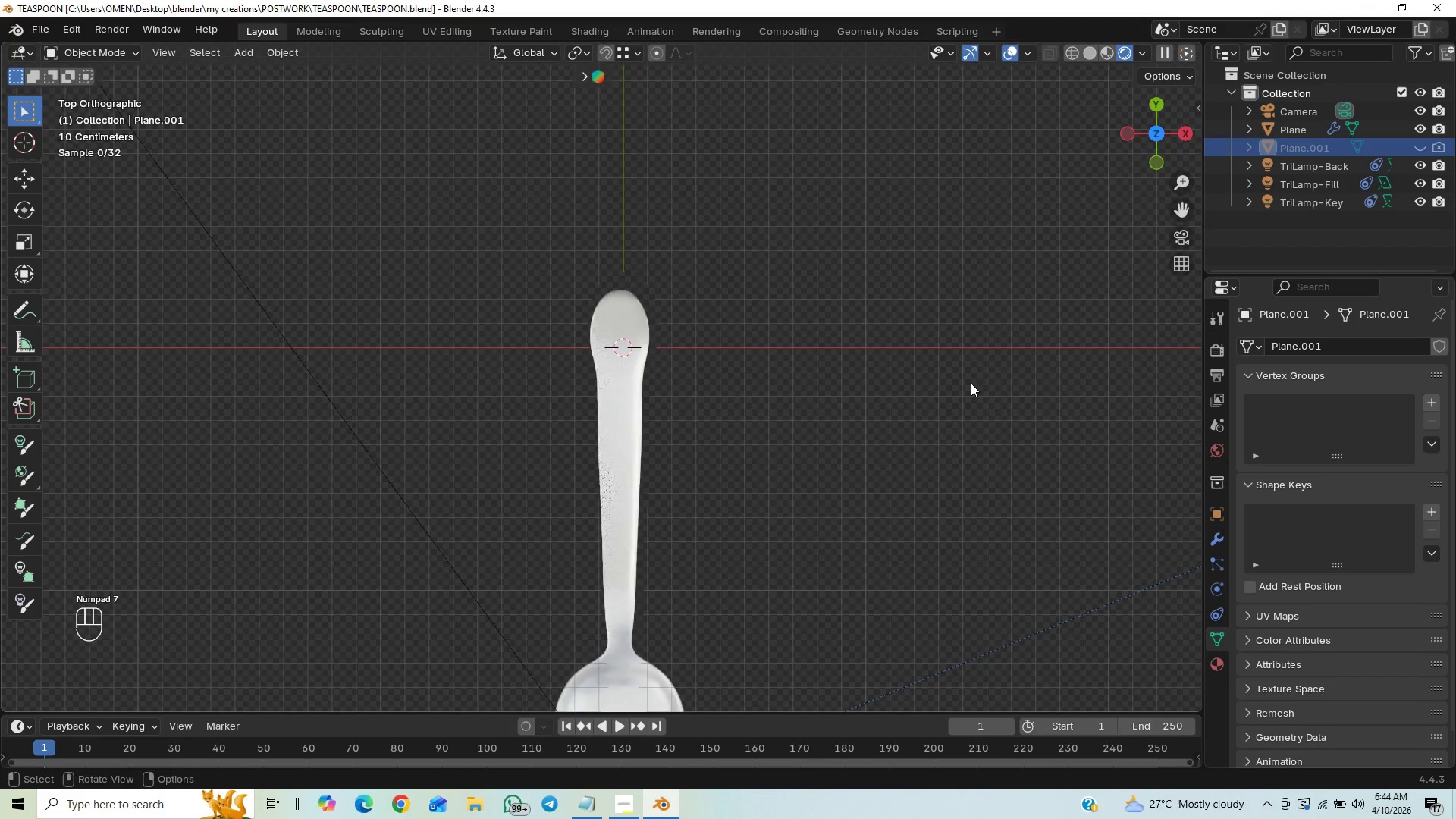 
hold_key(key=ShiftLeft, duration=0.7)
 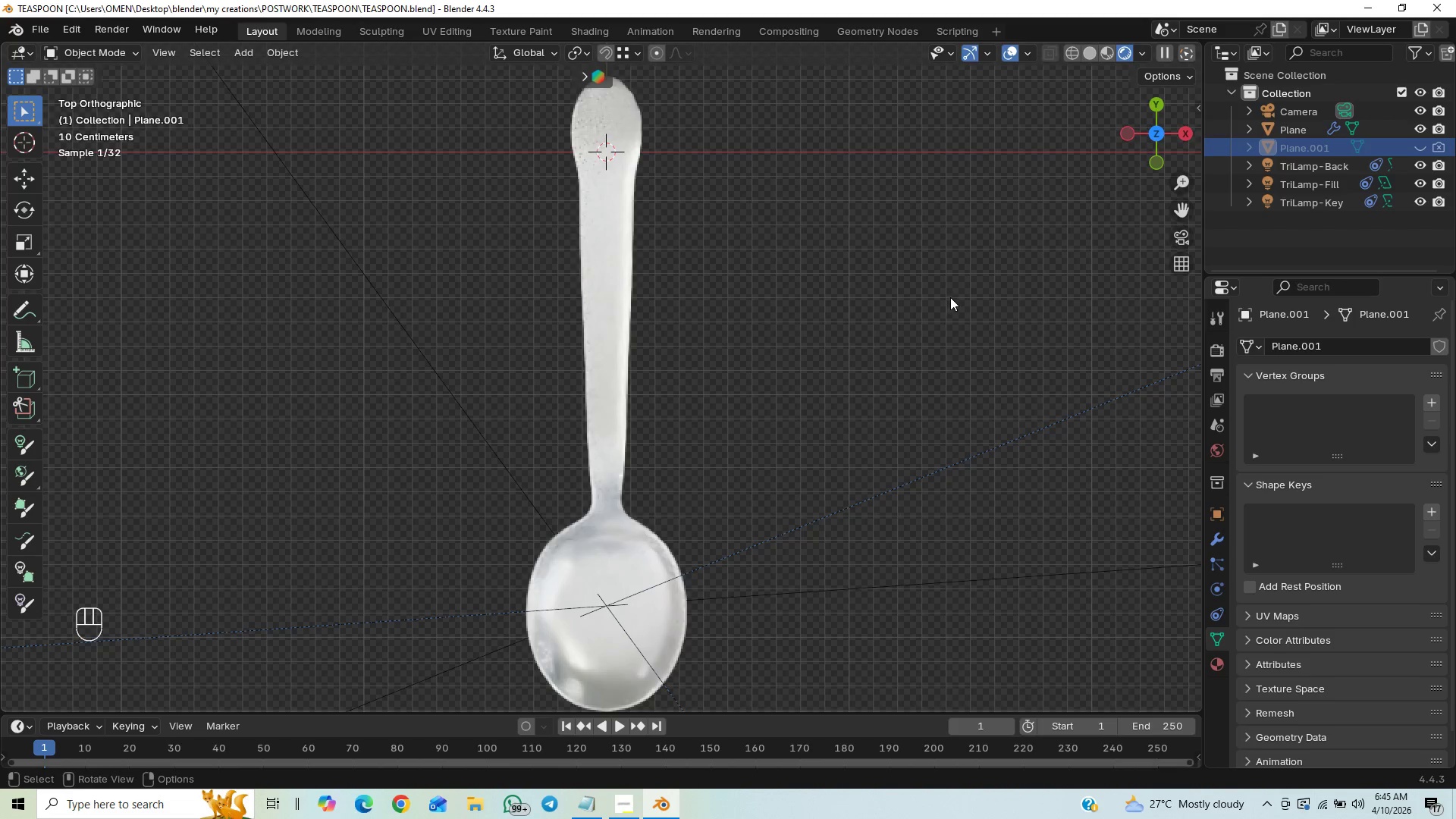 
hold_key(key=ControlLeft, duration=0.62)
 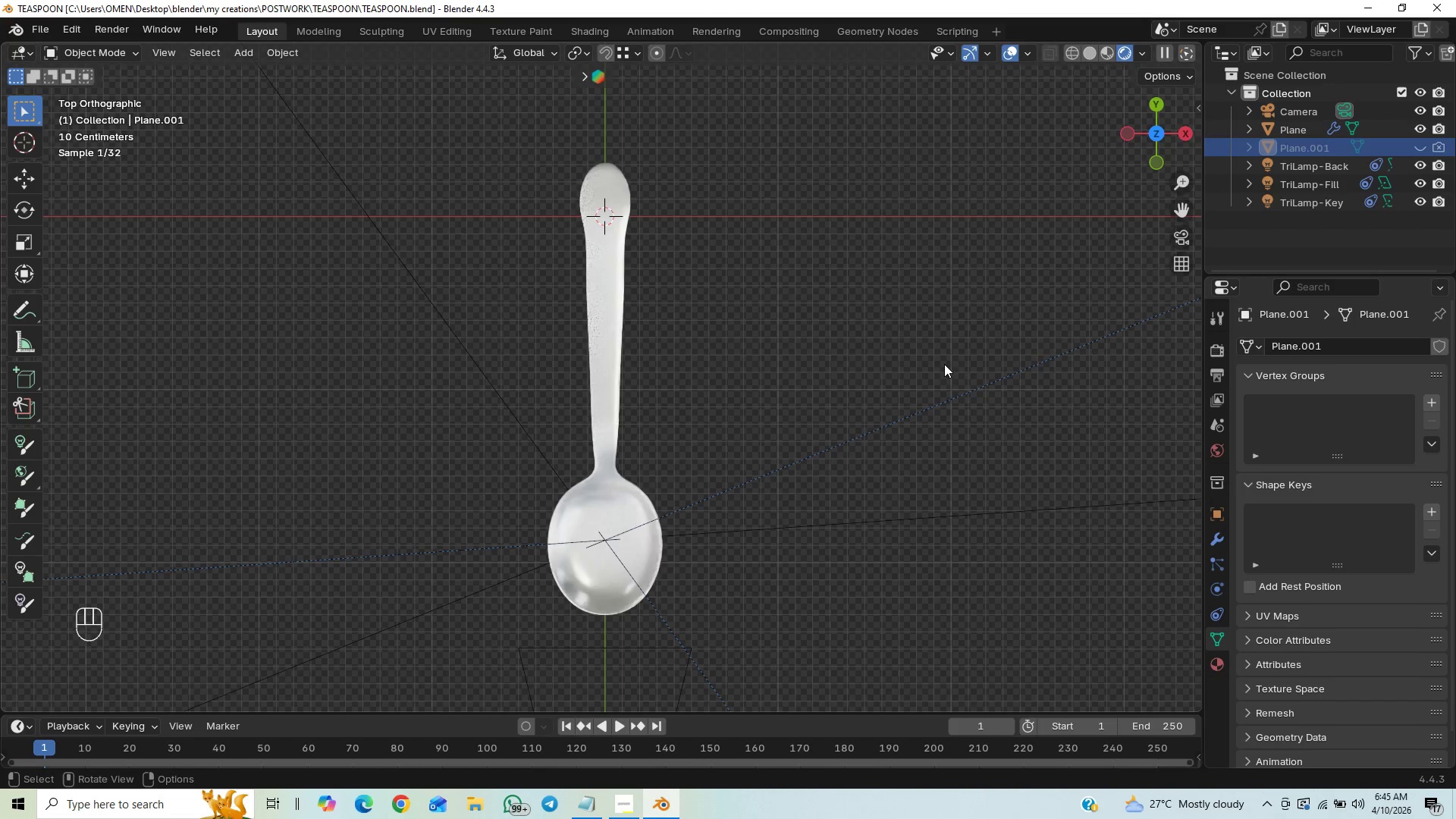 
key(Alt+Control+Insert)
 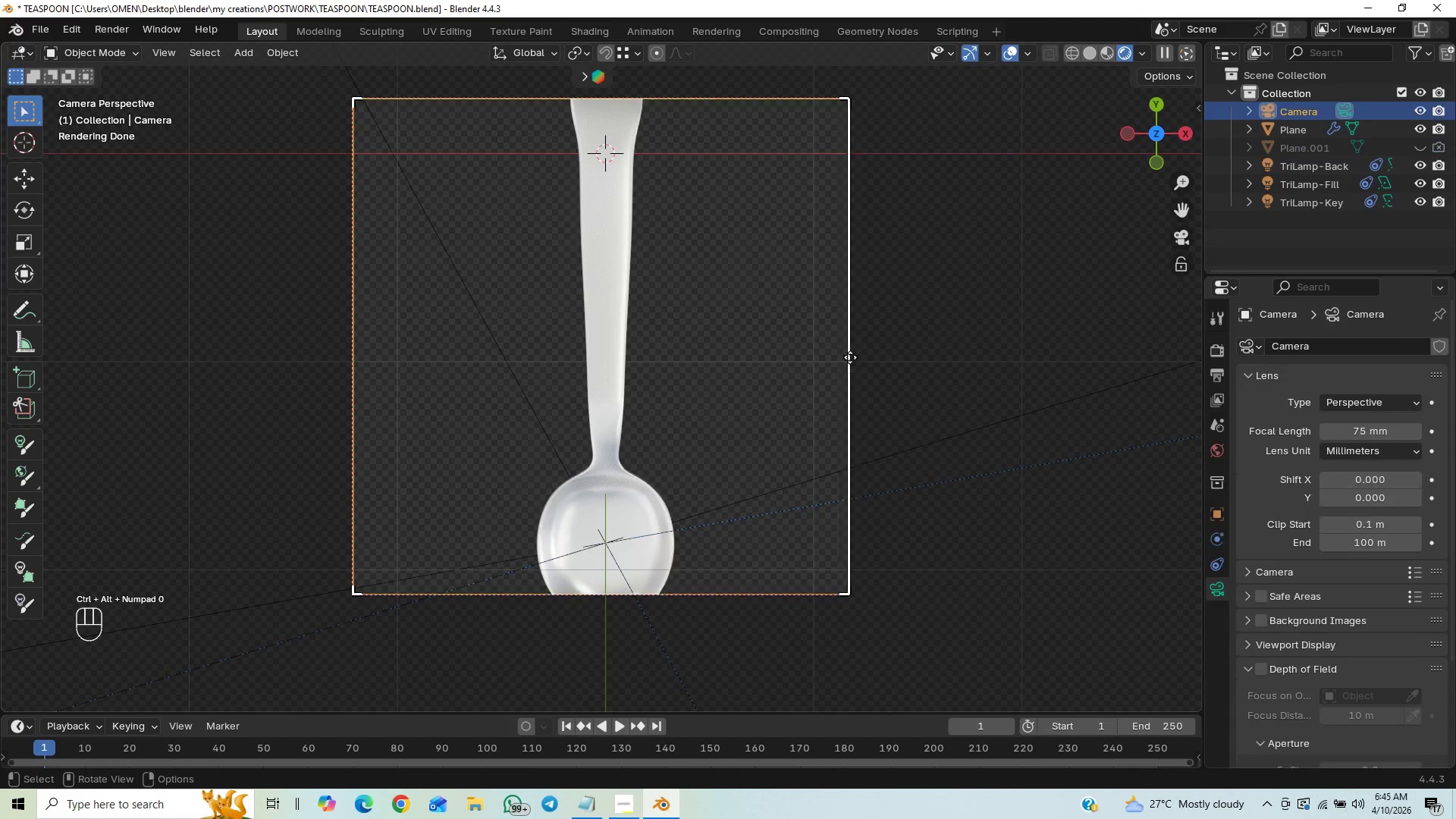 
key(G)
 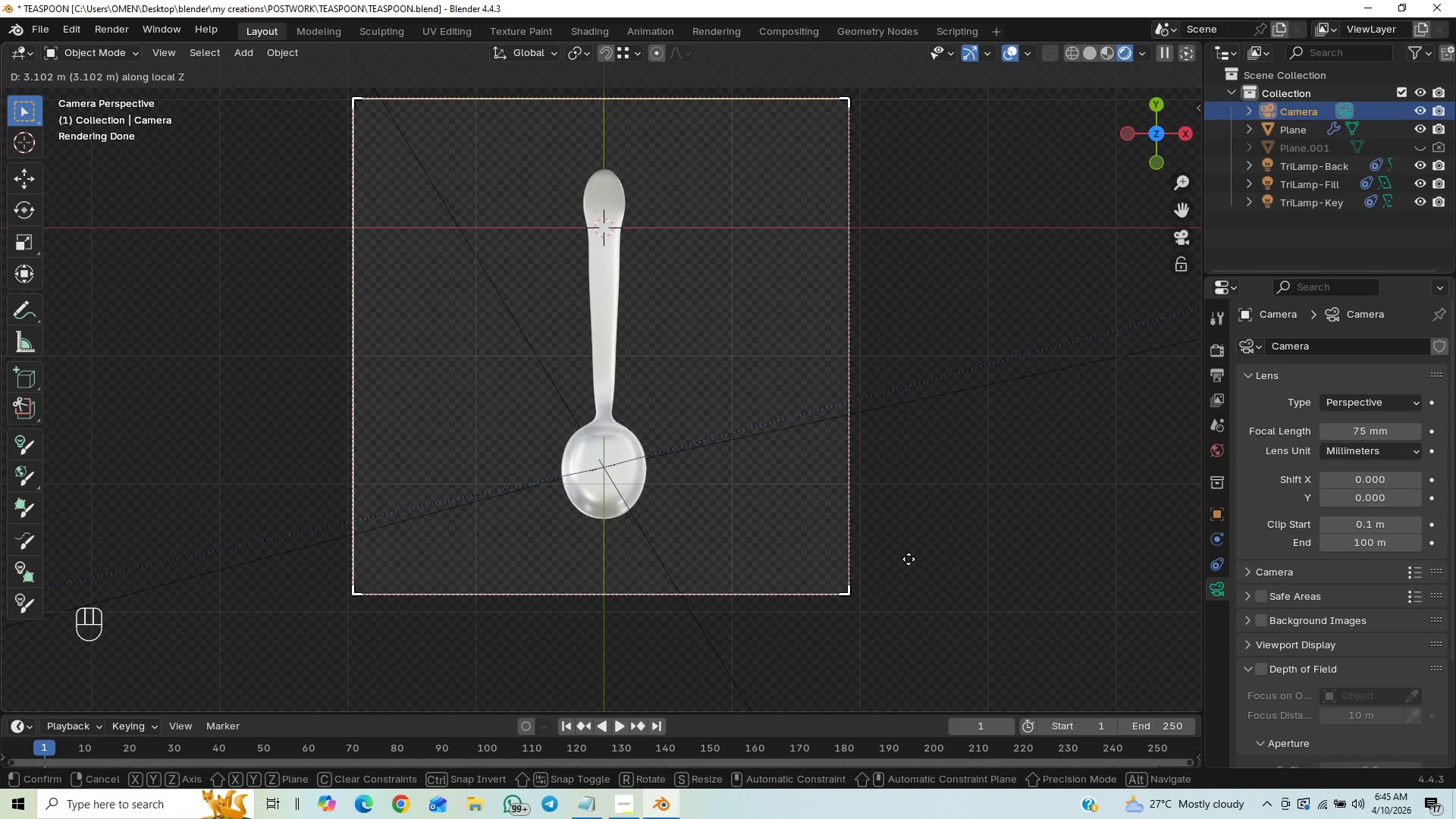 
wait(10.61)
 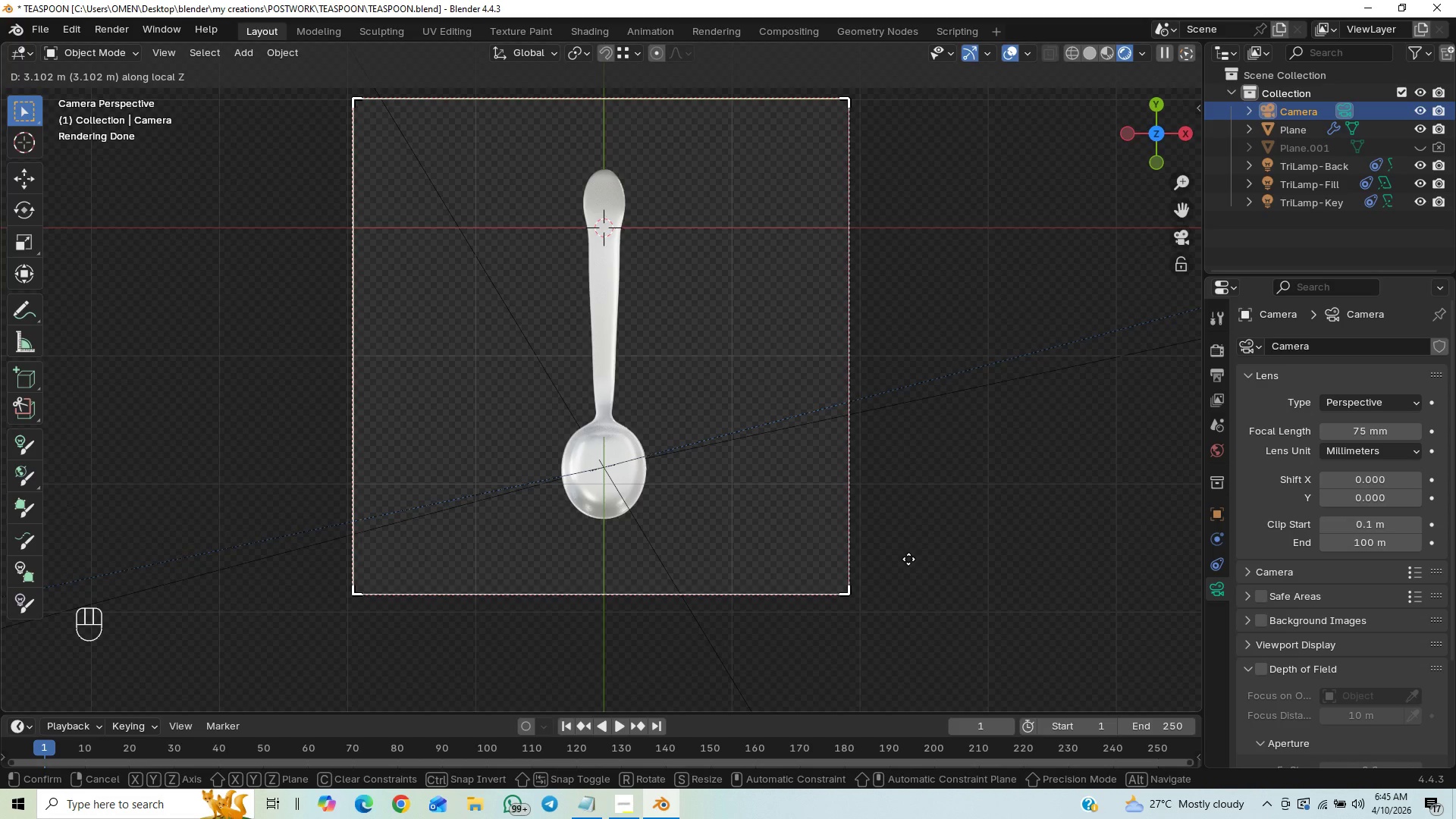 
left_click([1024, 550])
 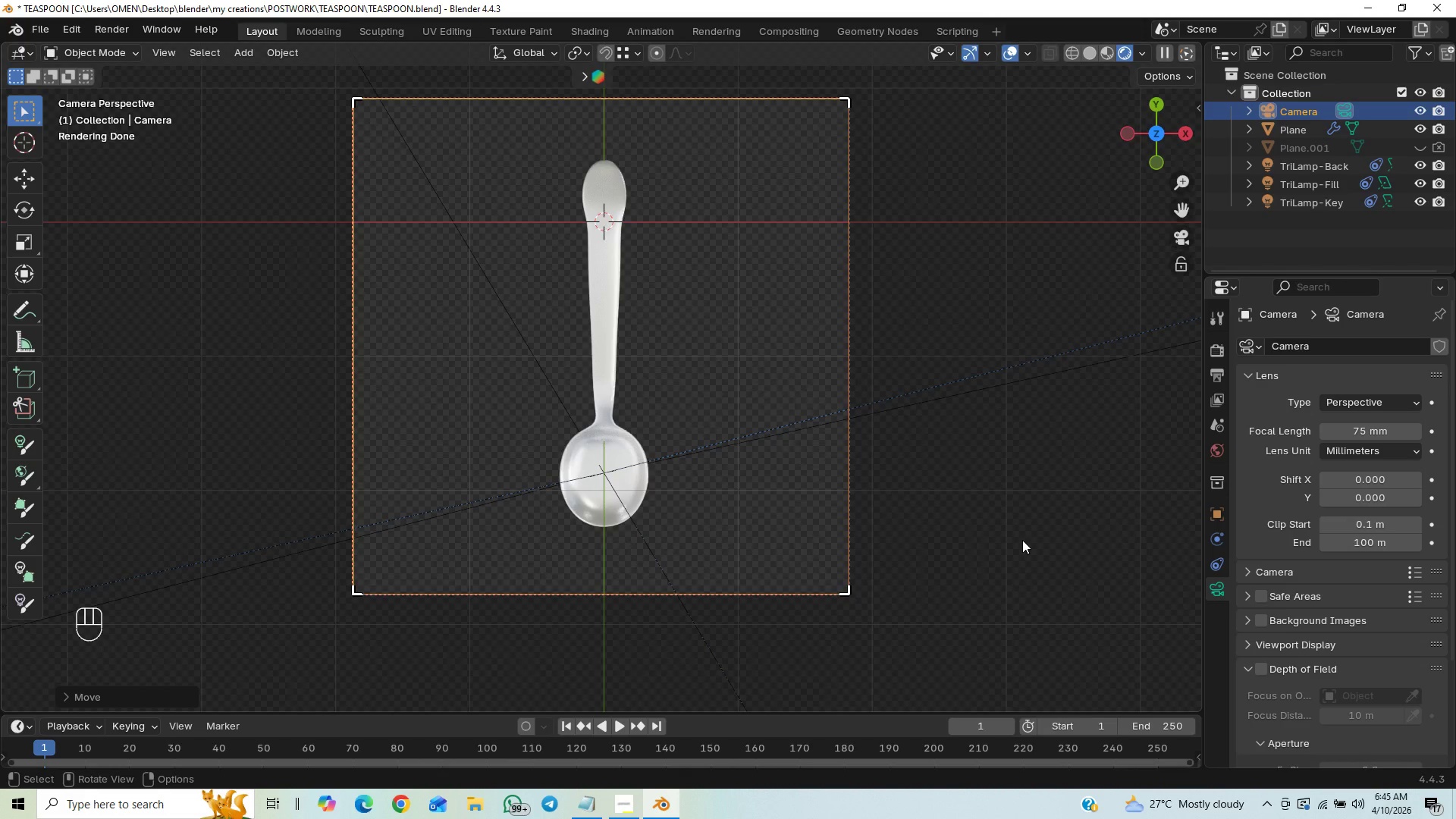 
key(N)
 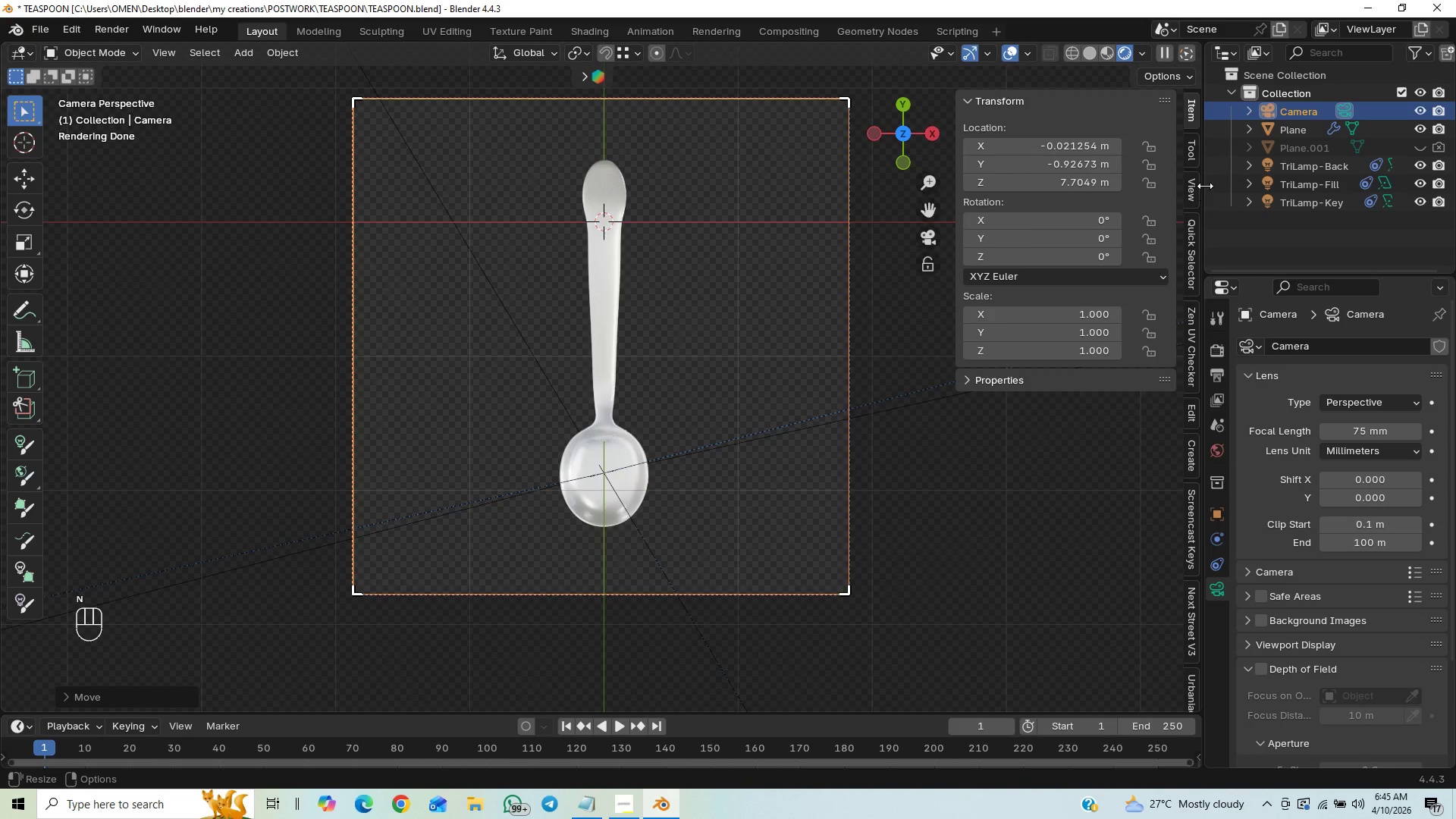 
left_click([1194, 196])
 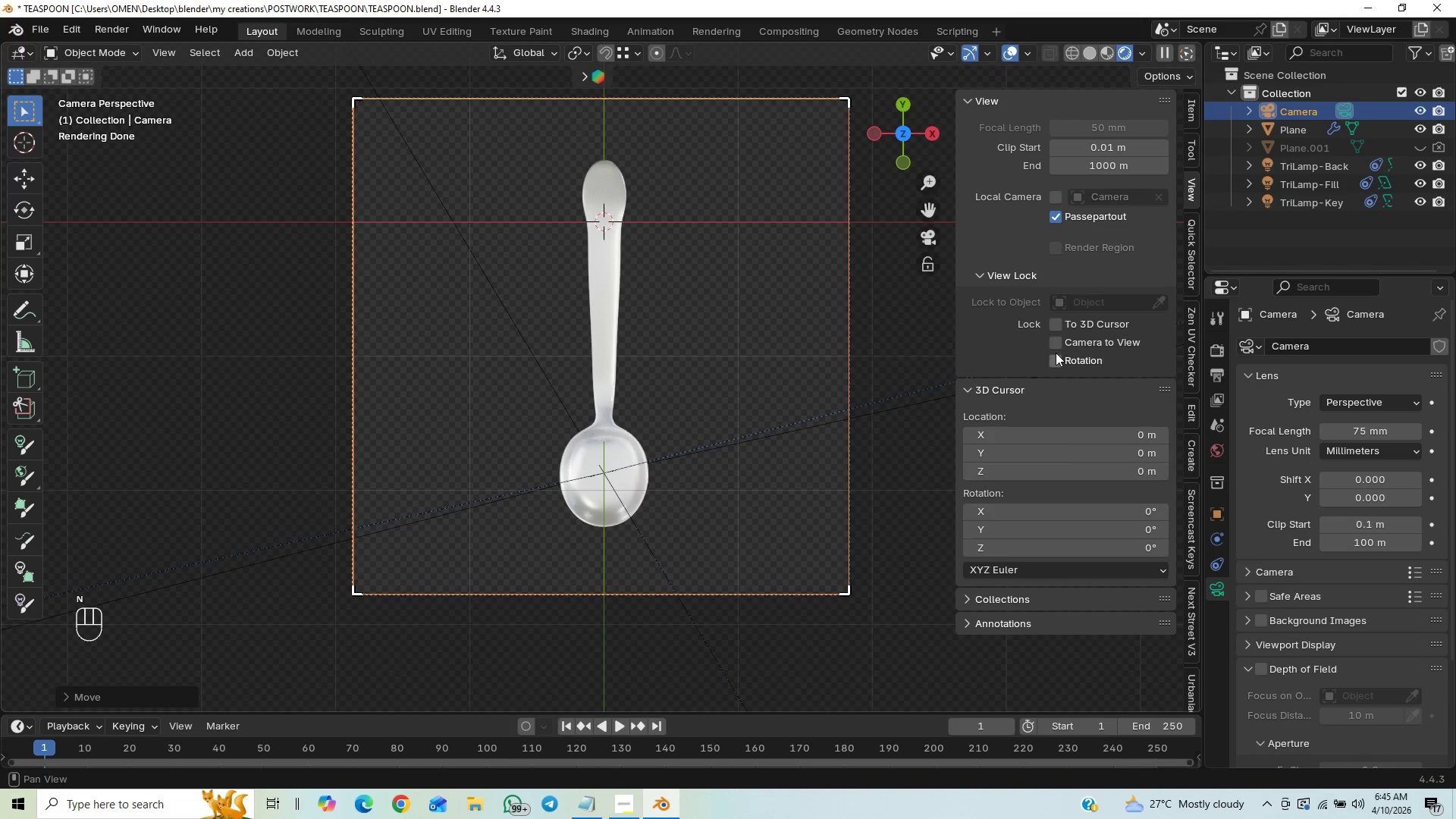 
left_click([1056, 340])
 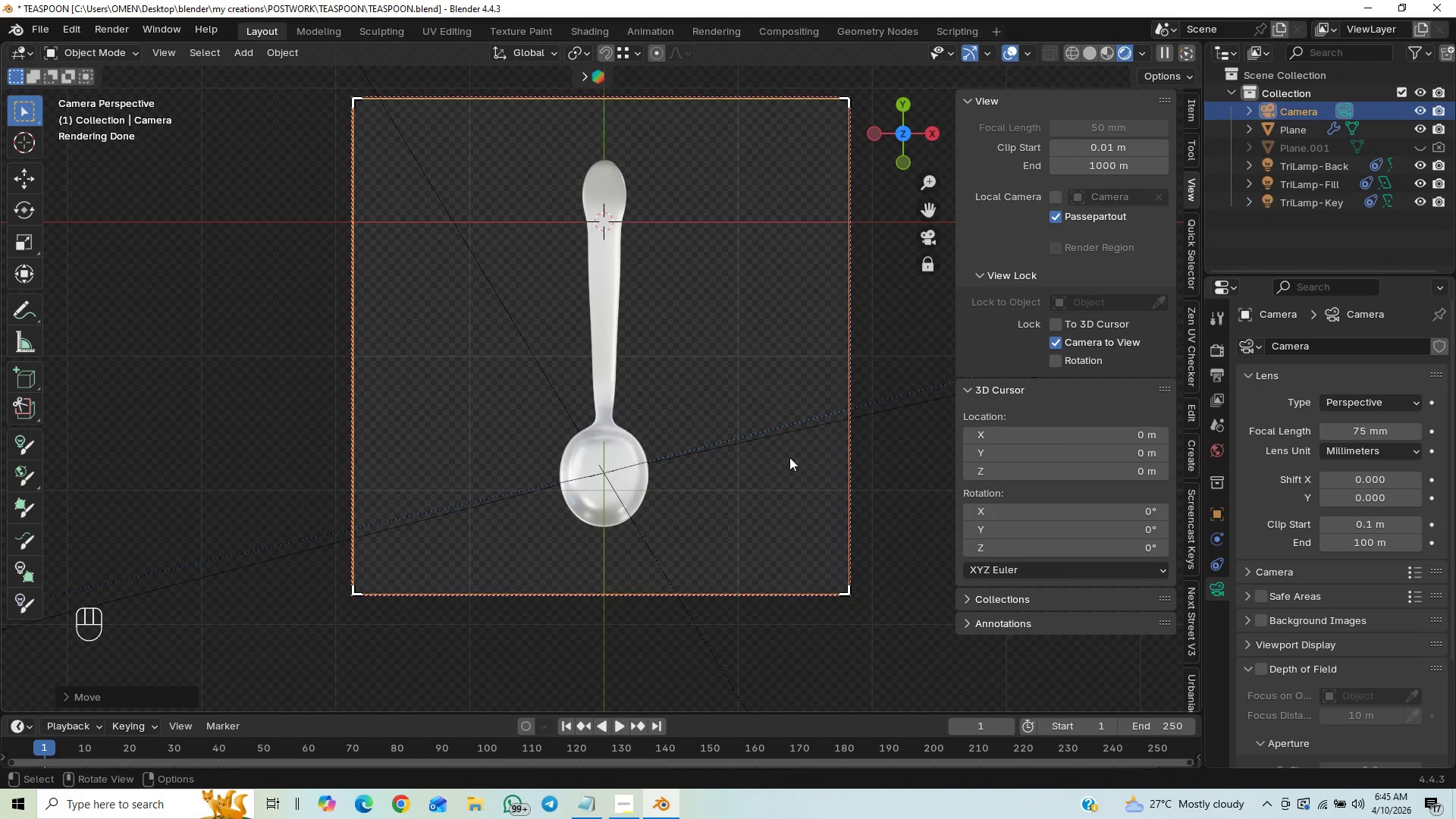 
key(N)
 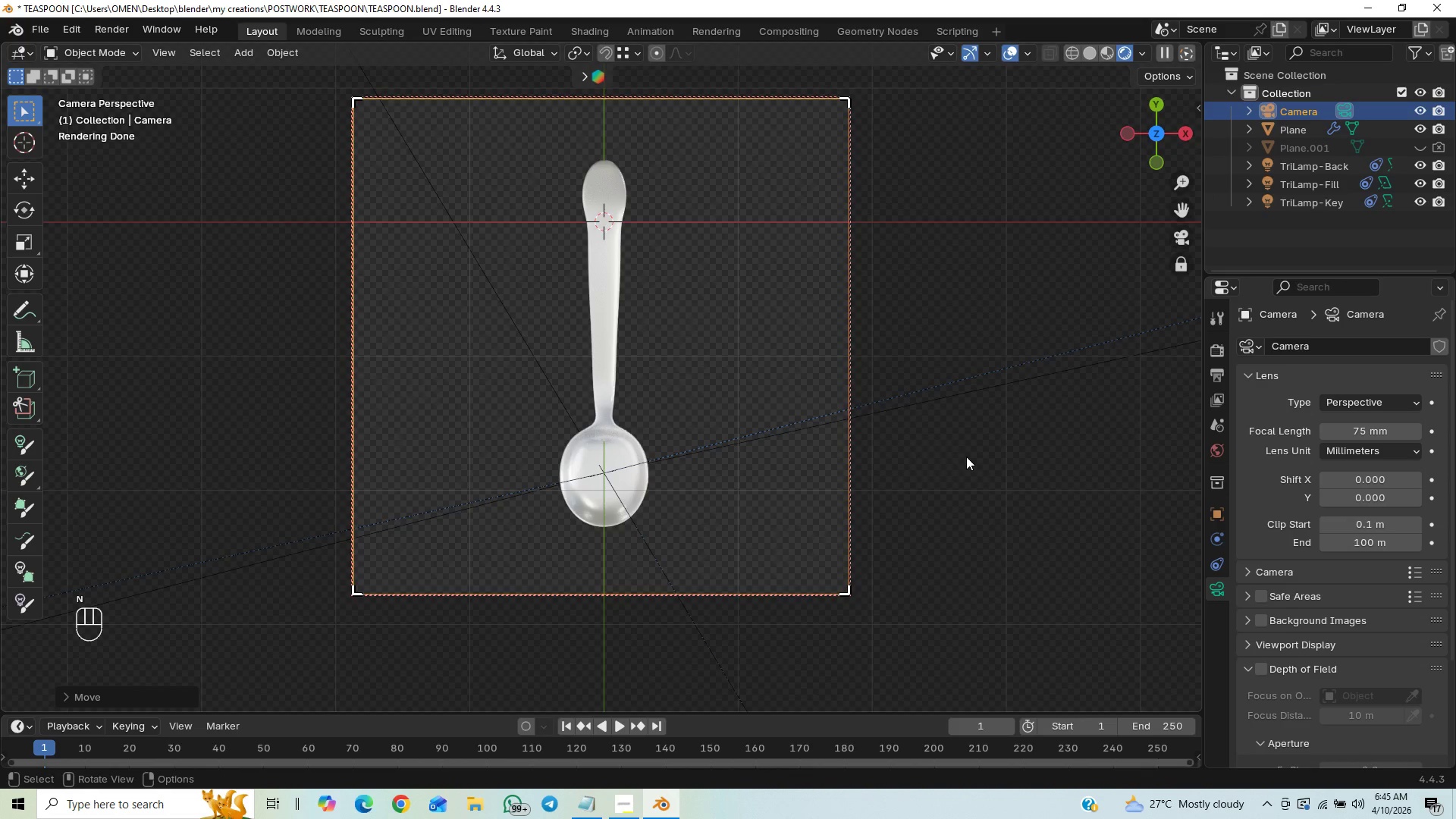 
key(ArrowDown)
 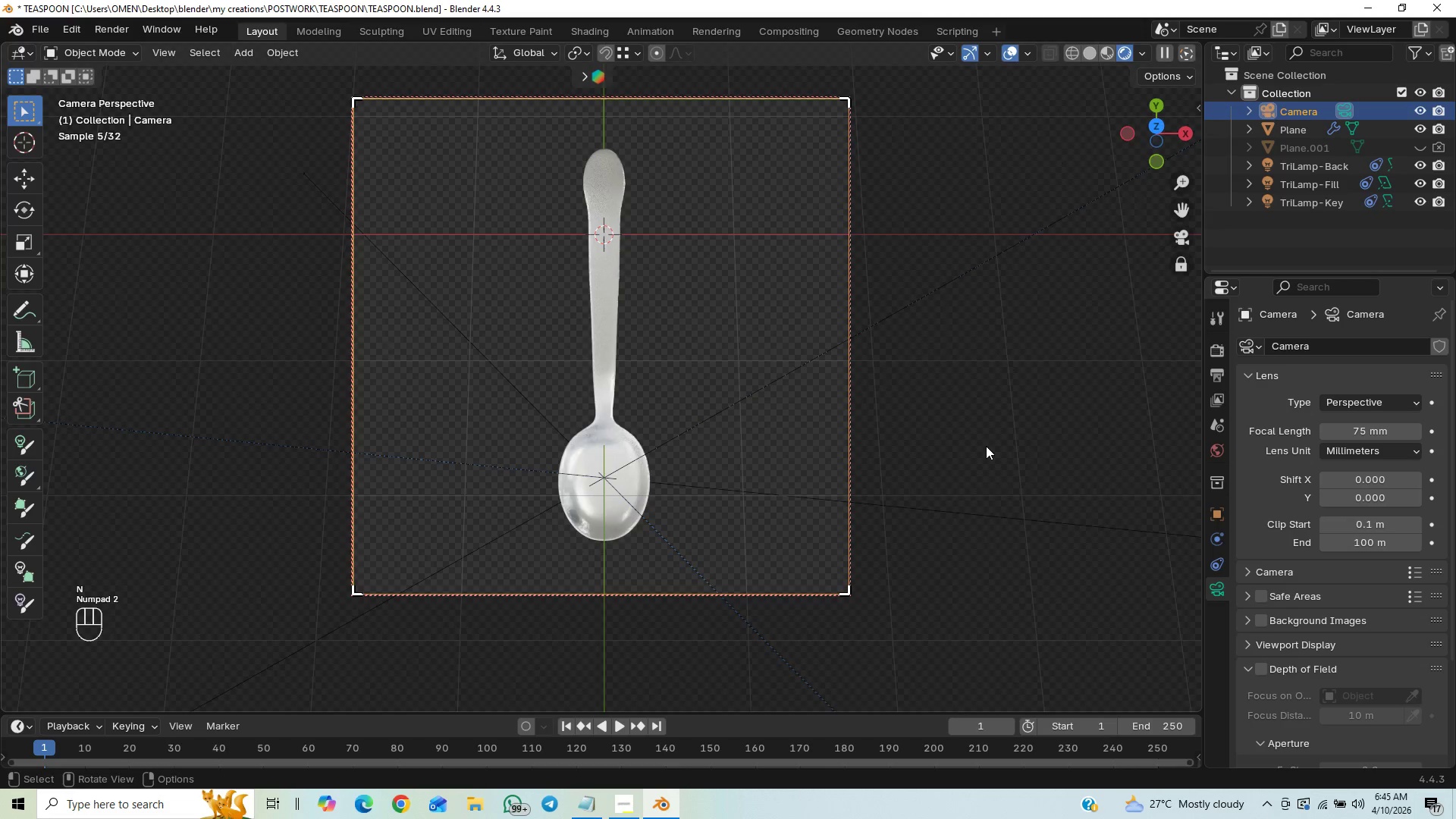 
key(ArrowDown)
 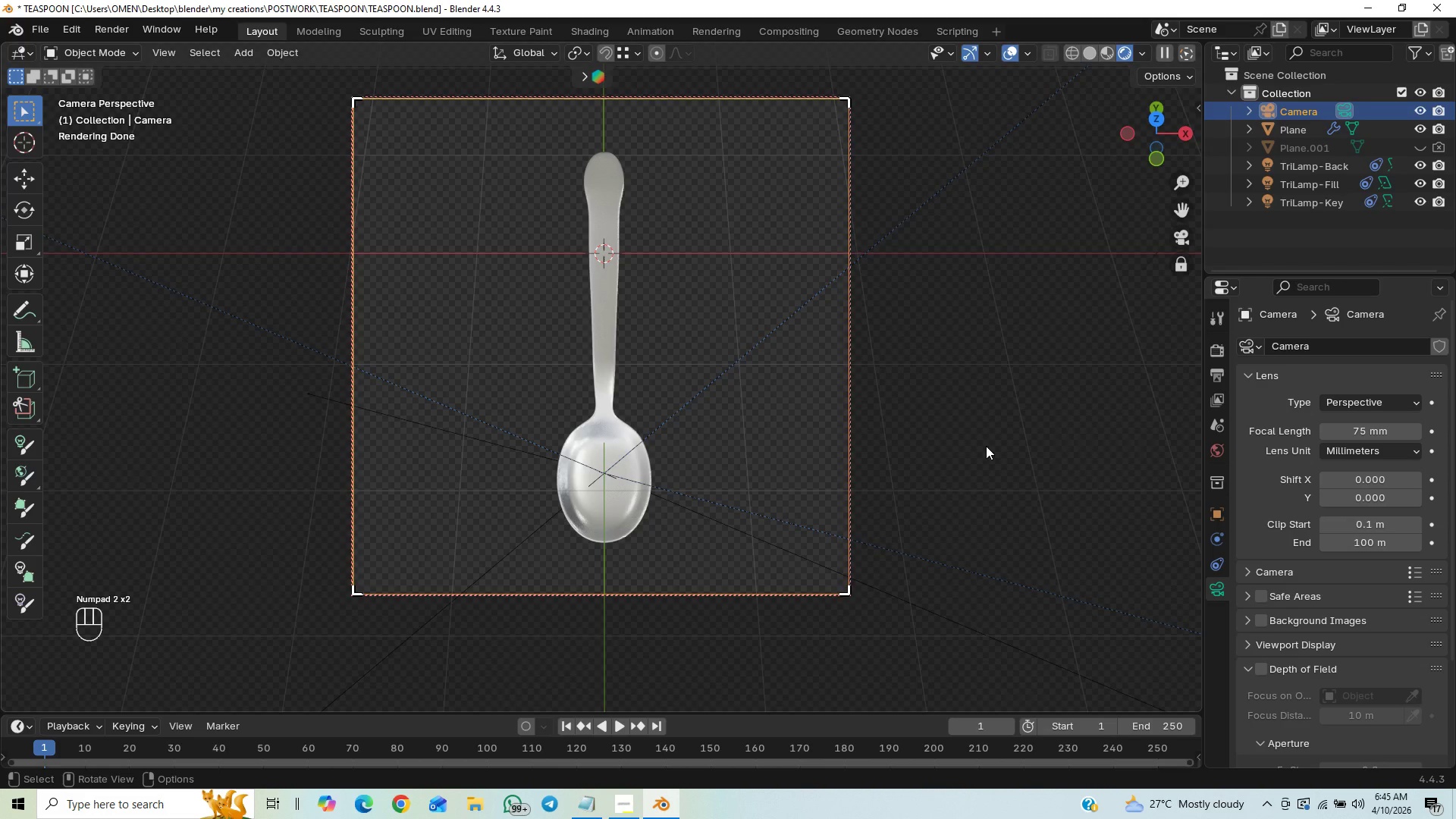 
key(ArrowUp)
 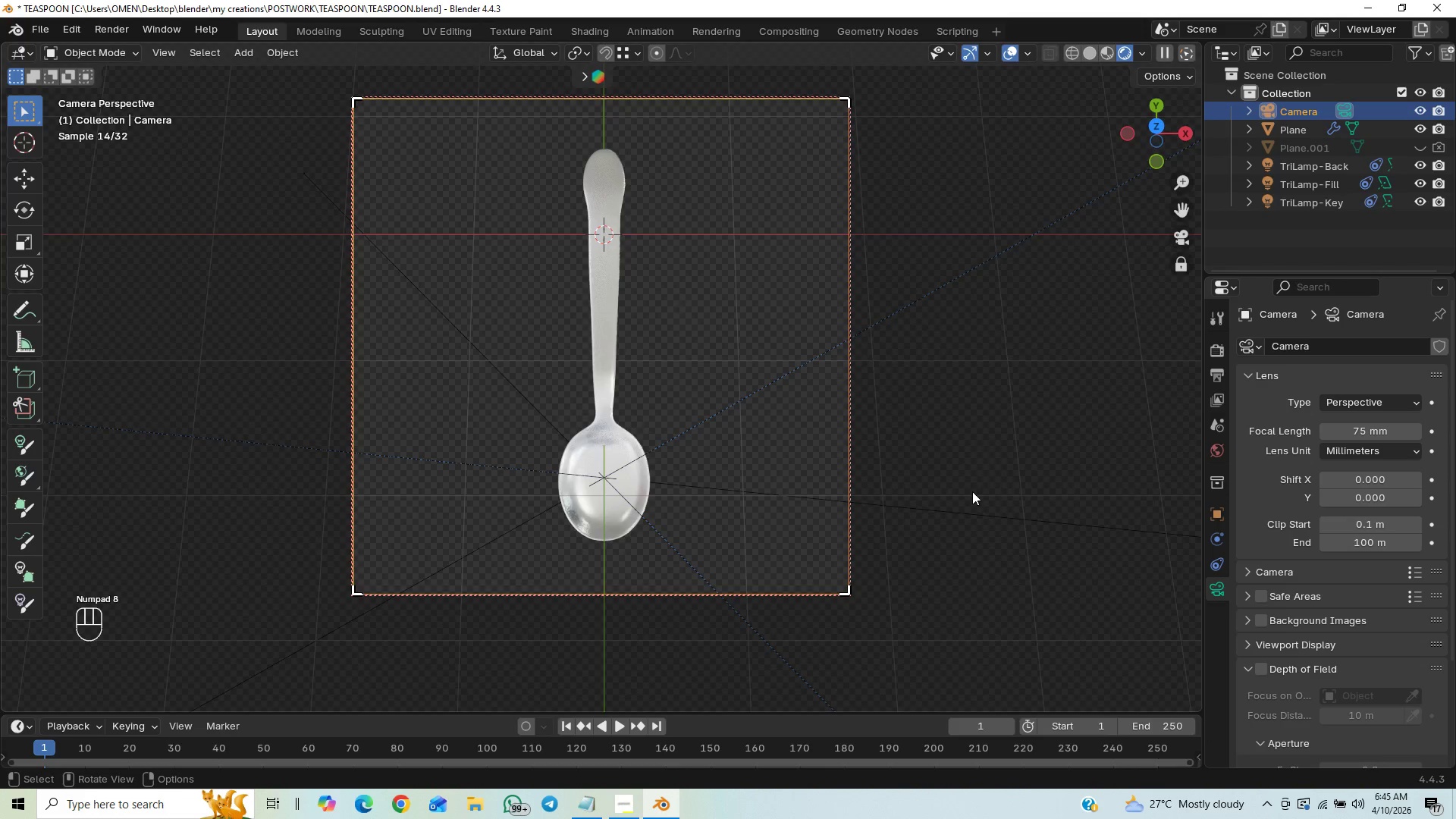 
key(Shift+A)
 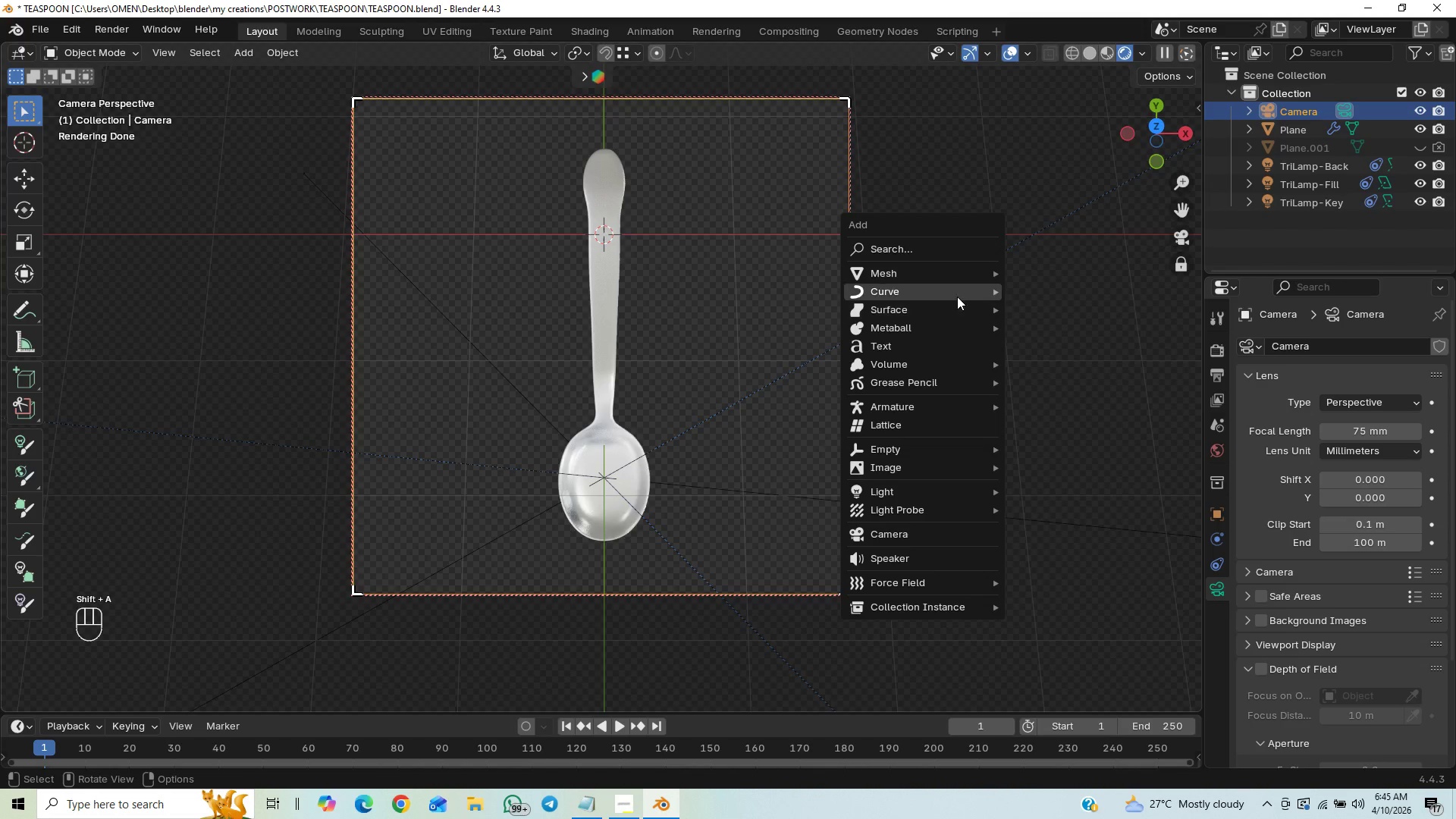 
left_click([957, 275])
 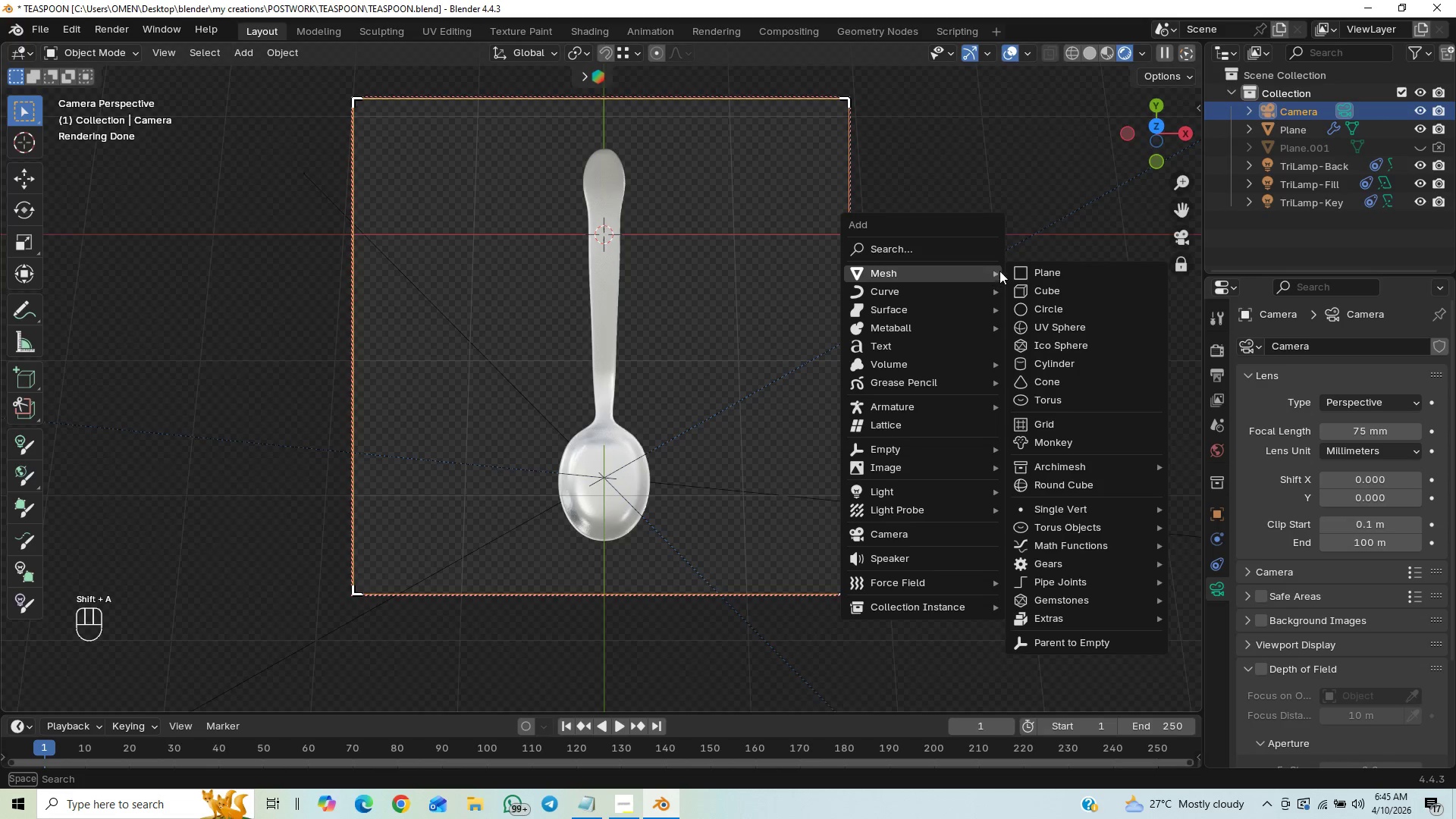 
left_click([1023, 269])
 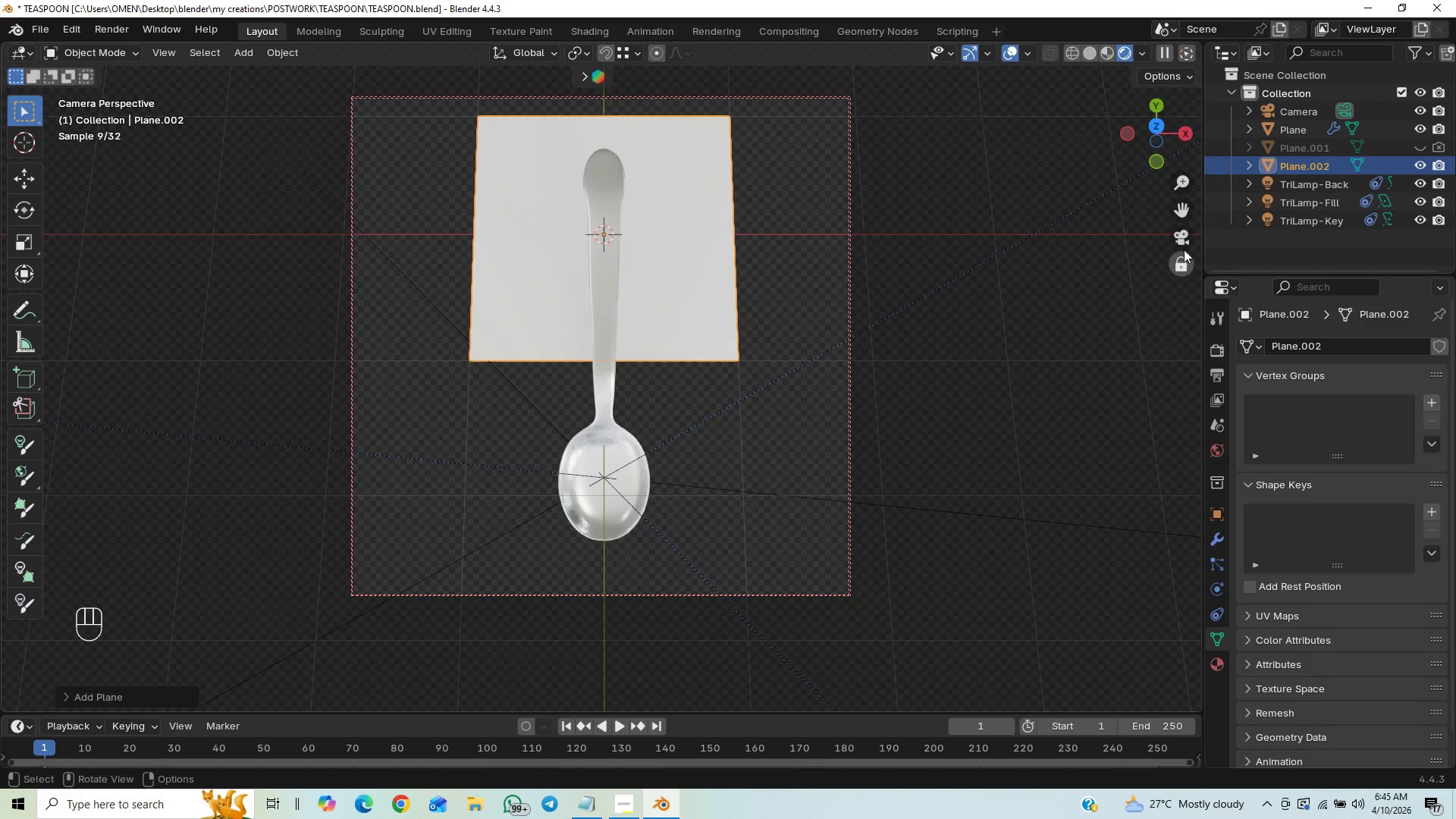 
left_click([1178, 239])
 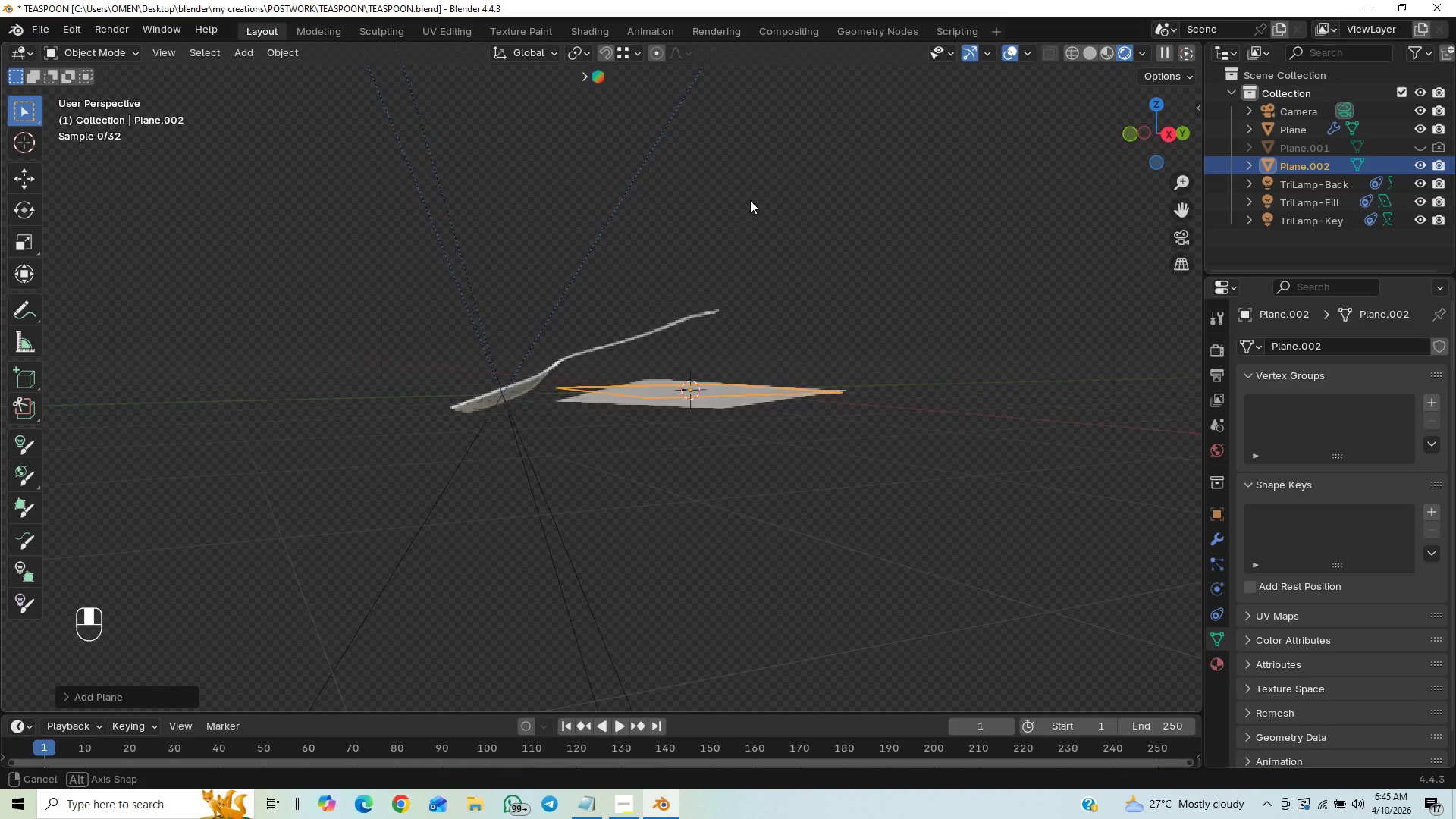 
wait(5.16)
 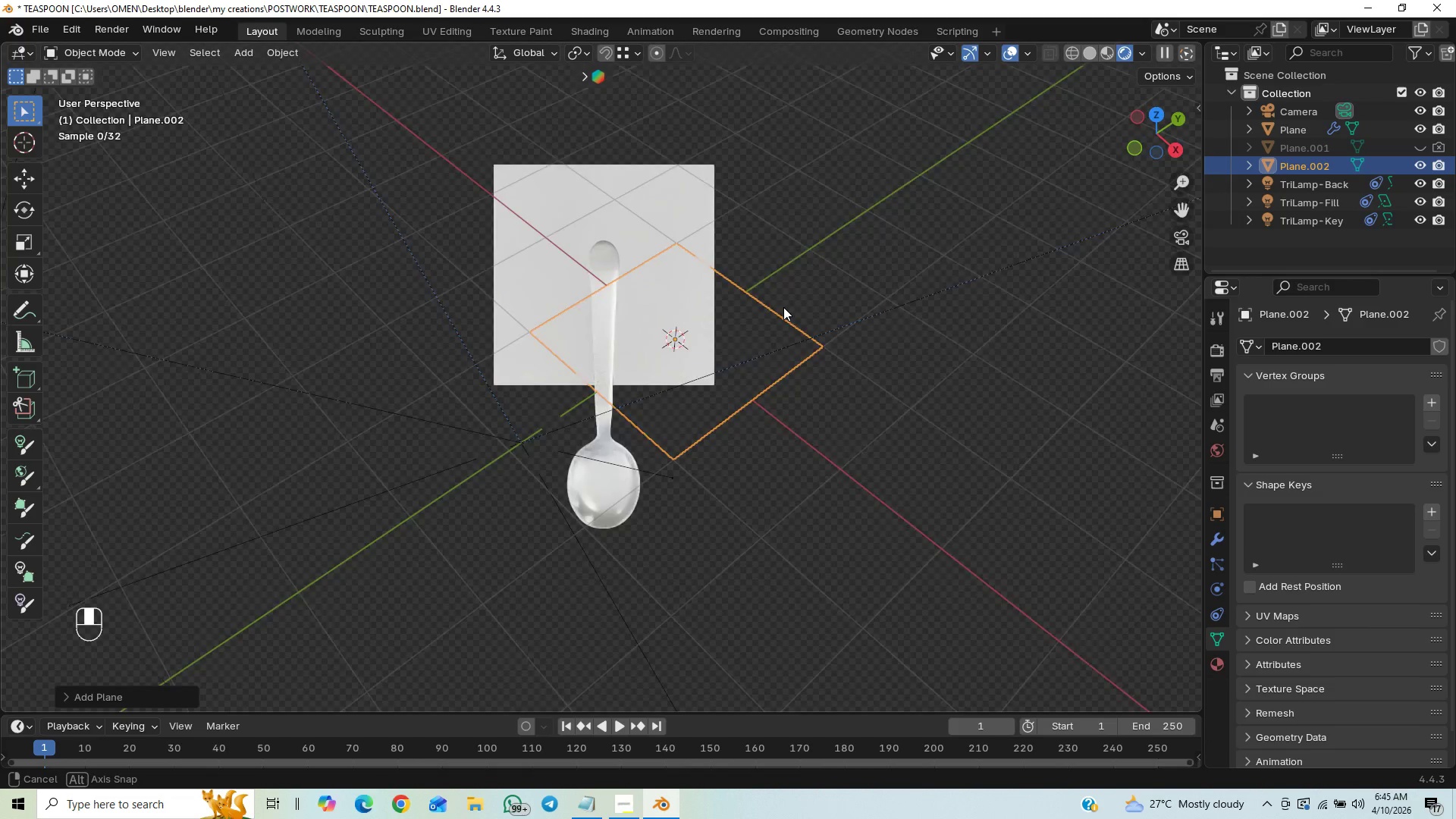 
type(gz)
 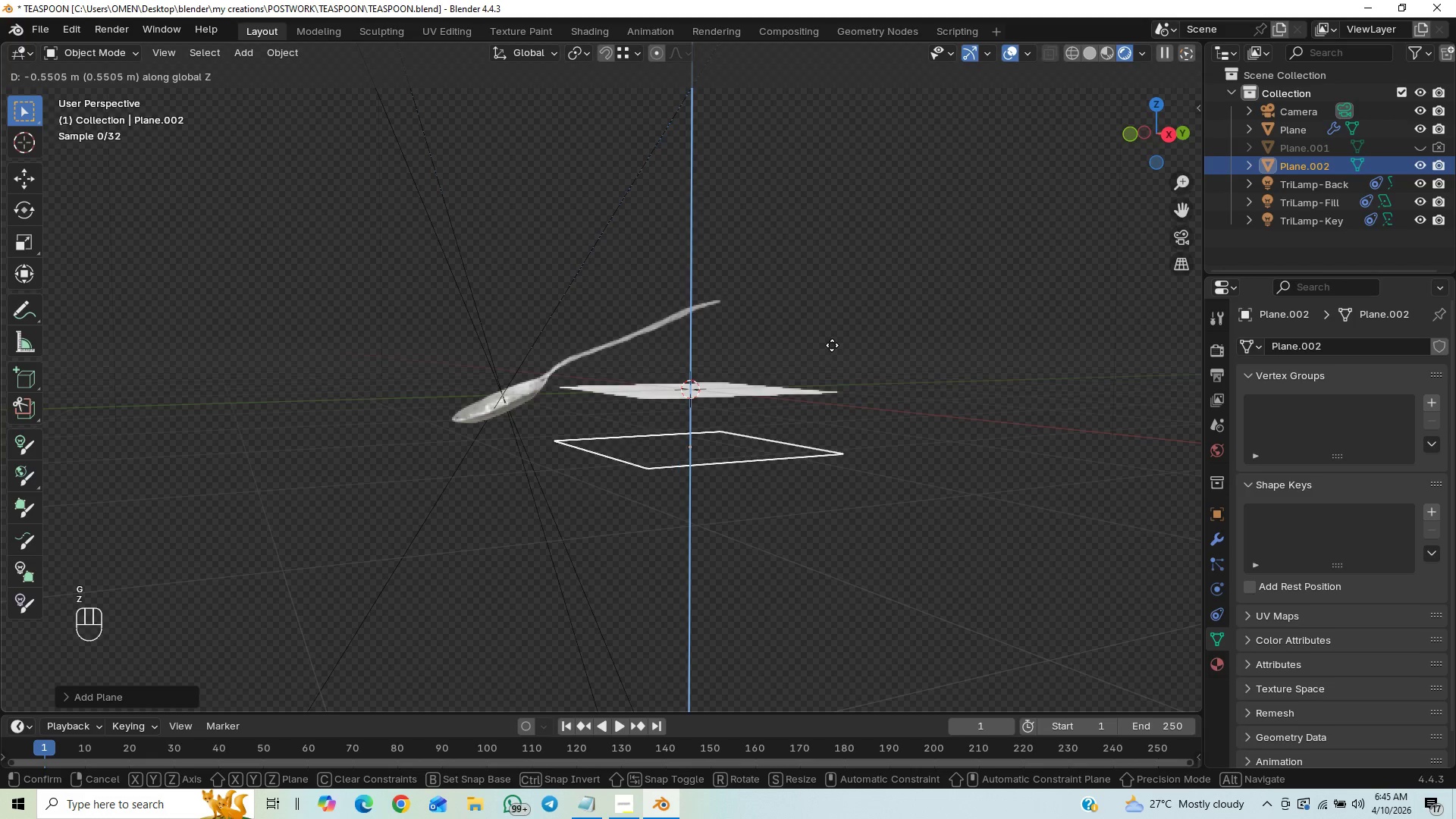 
left_click([832, 344])
 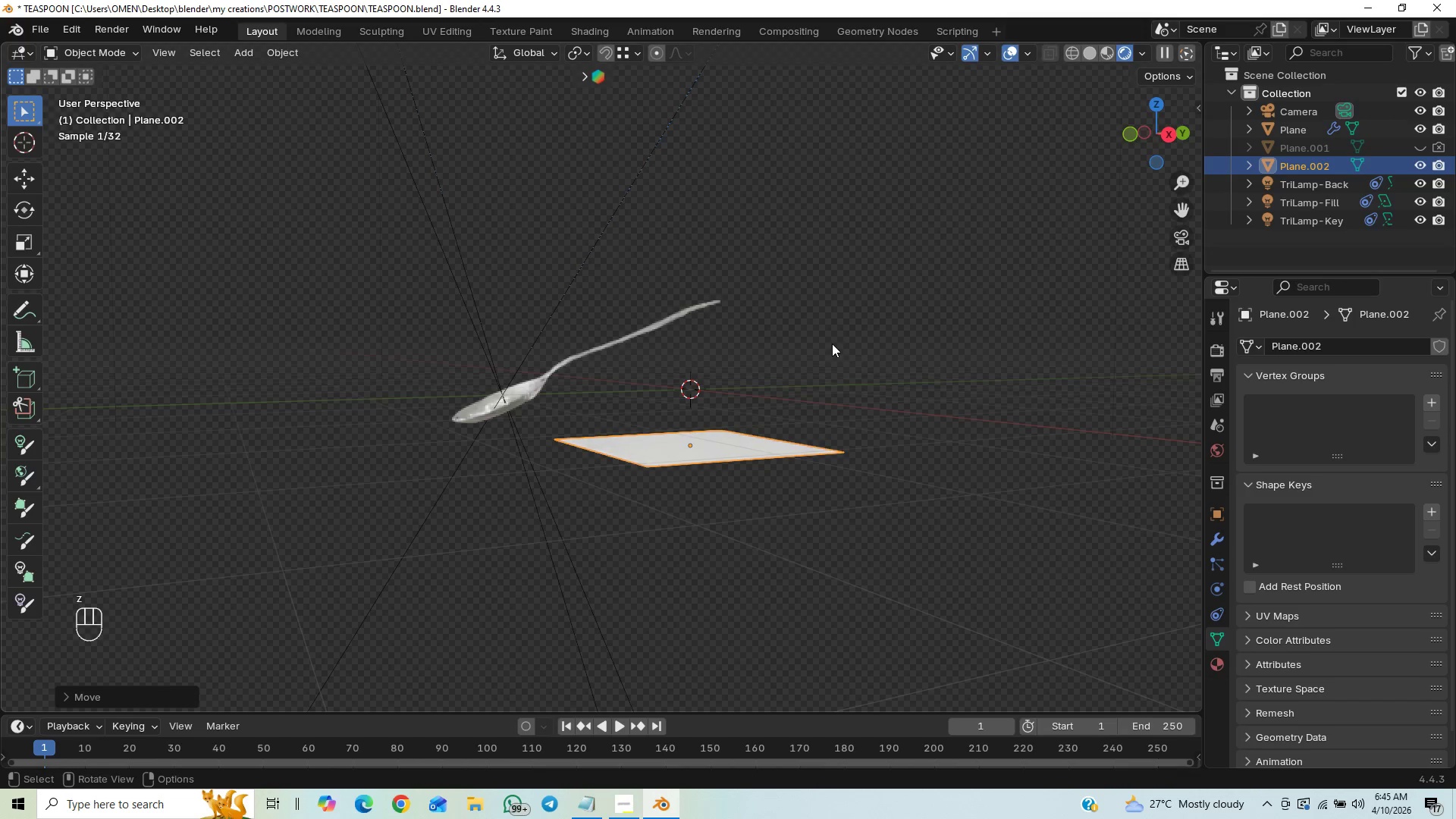 
key(S)
 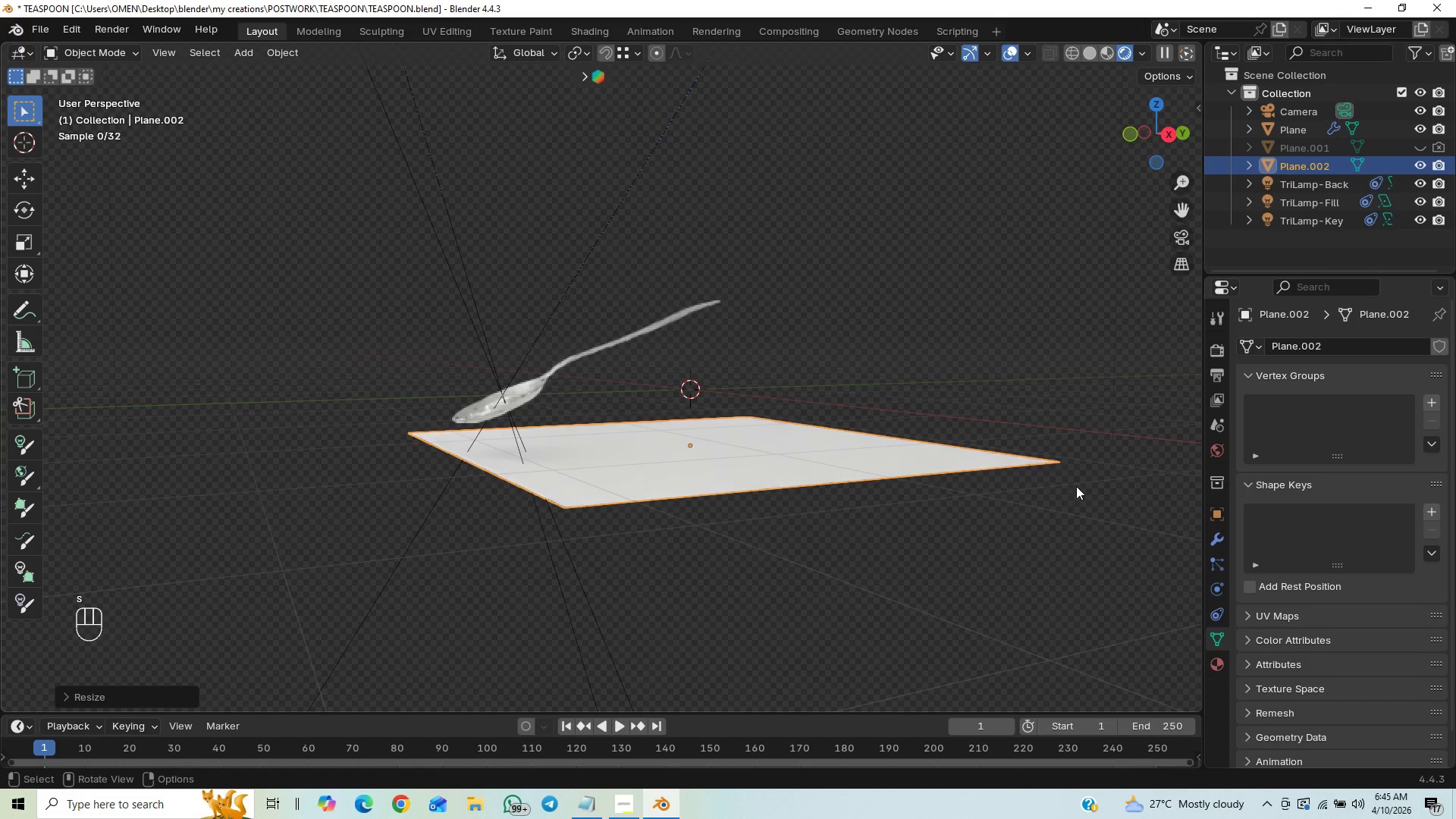 
type(gy)
 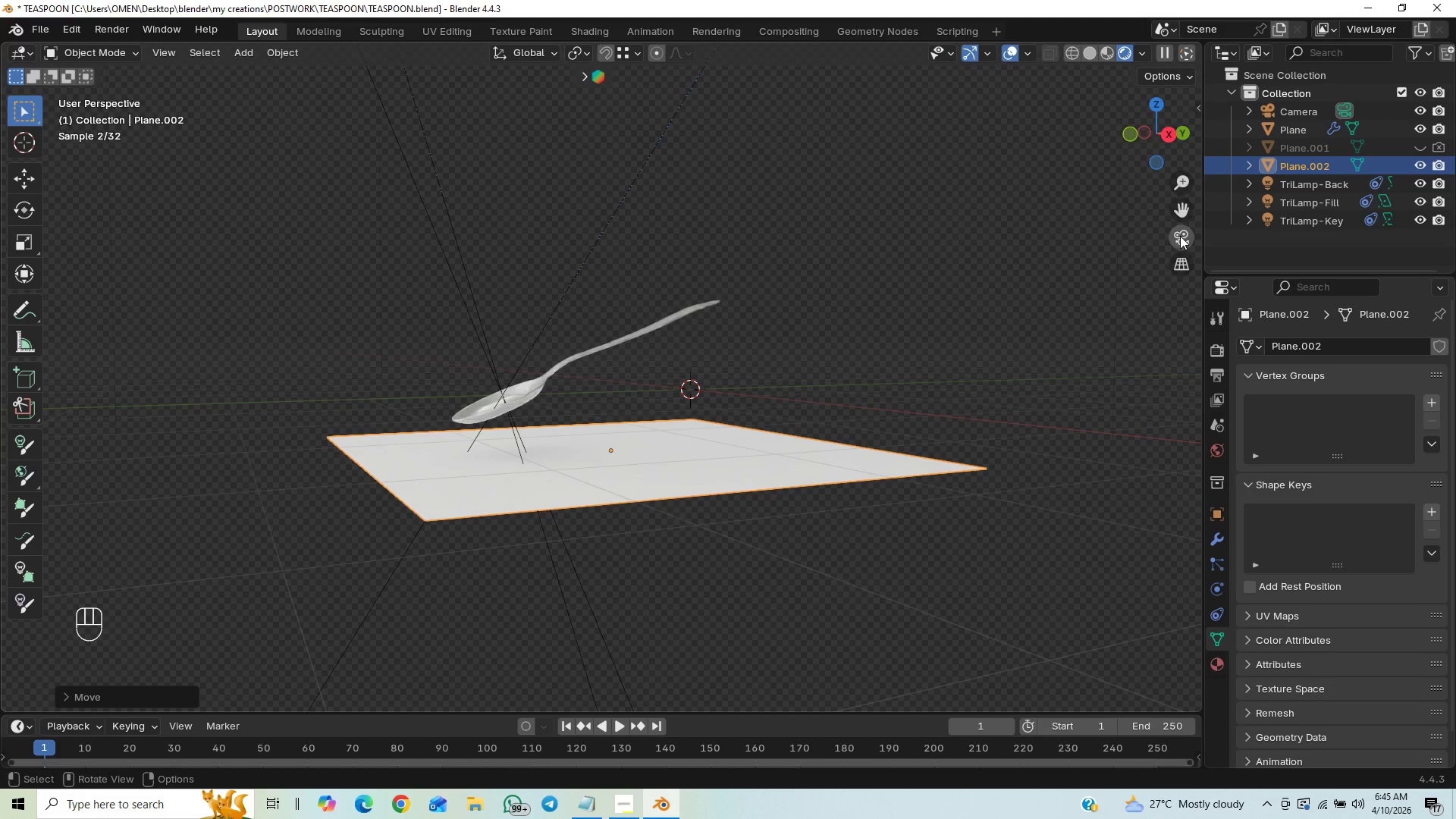 
wait(6.58)
 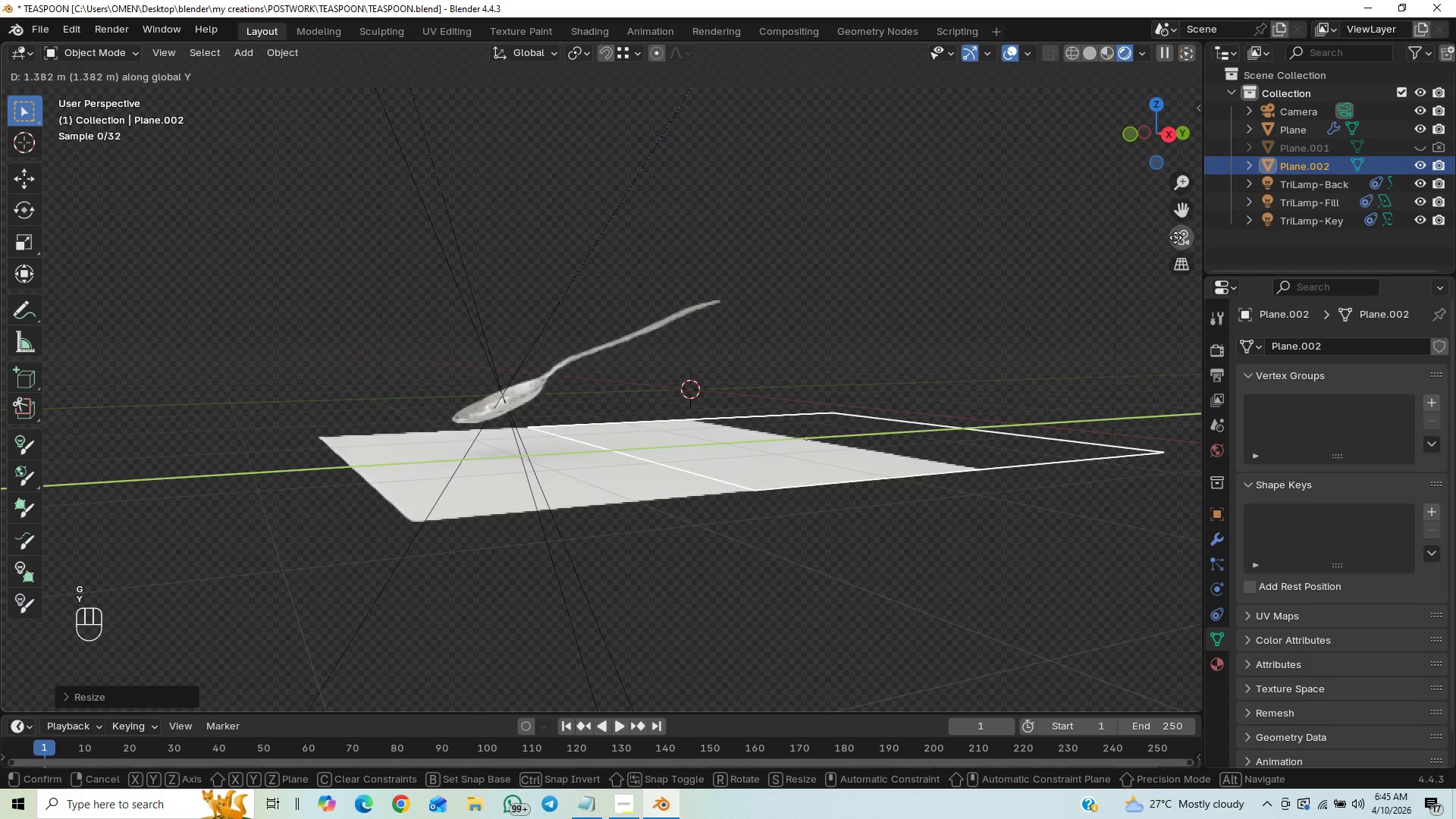 
key(S)
 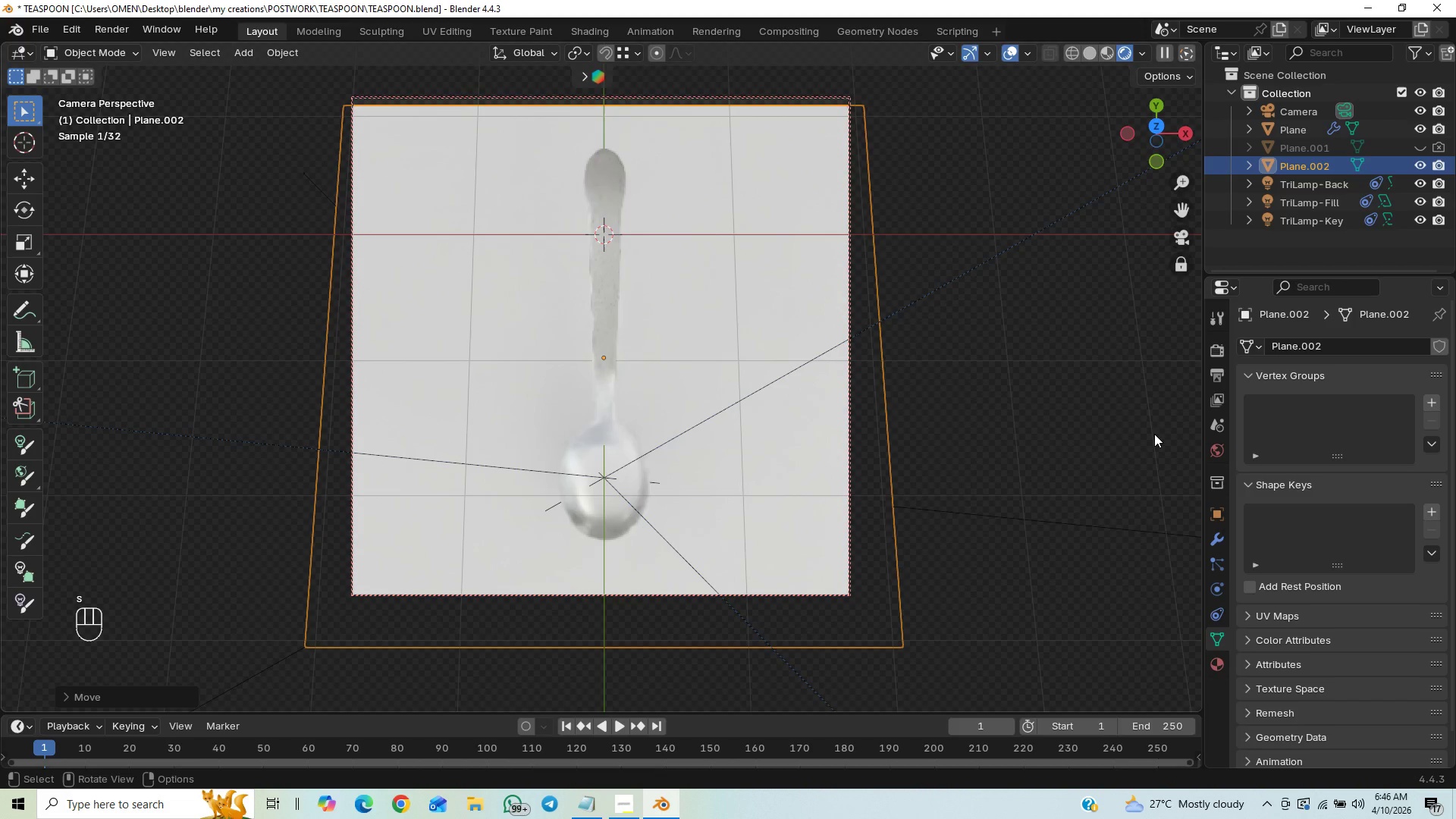 
key(S)
 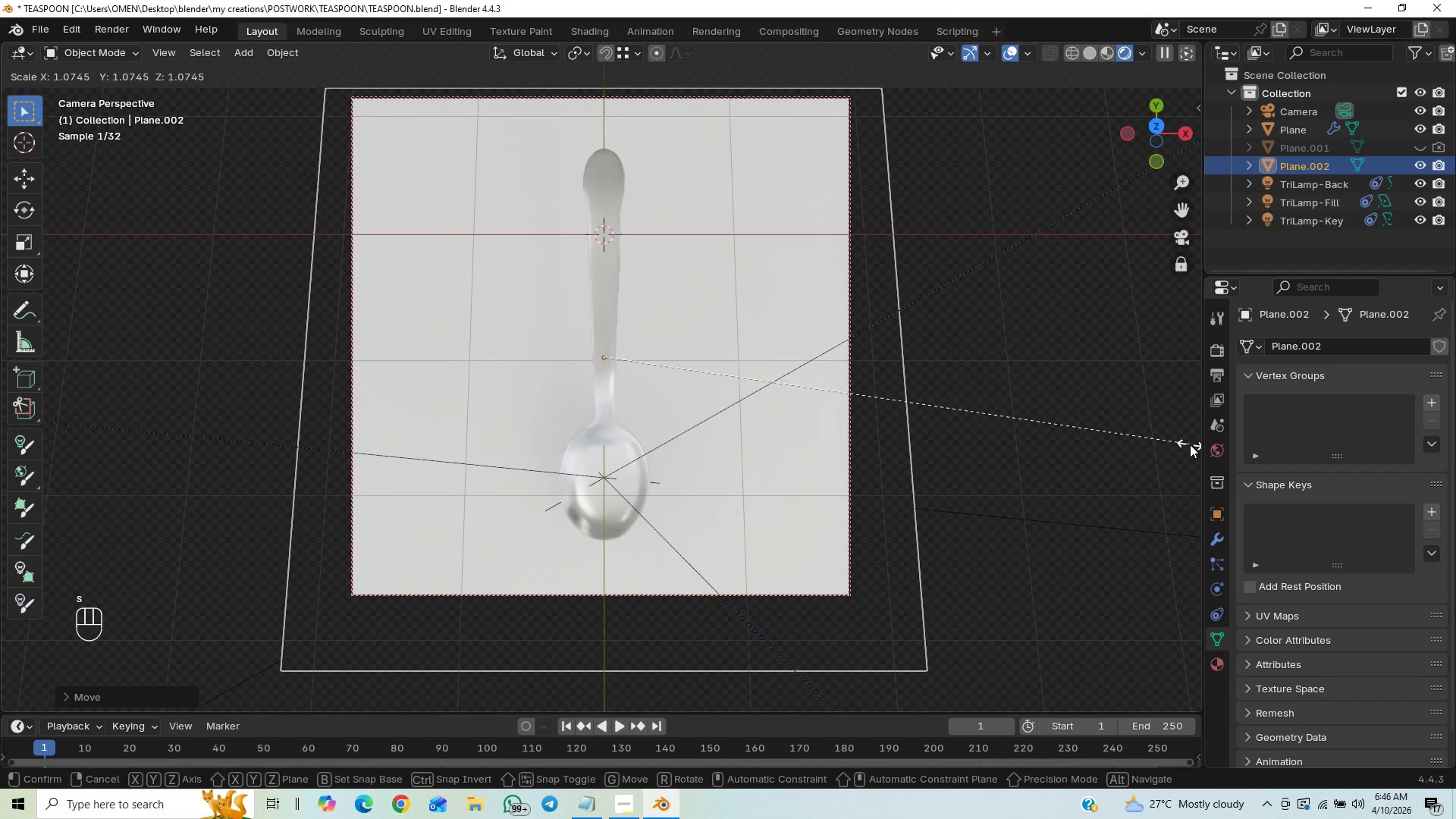 
left_click([1190, 444])
 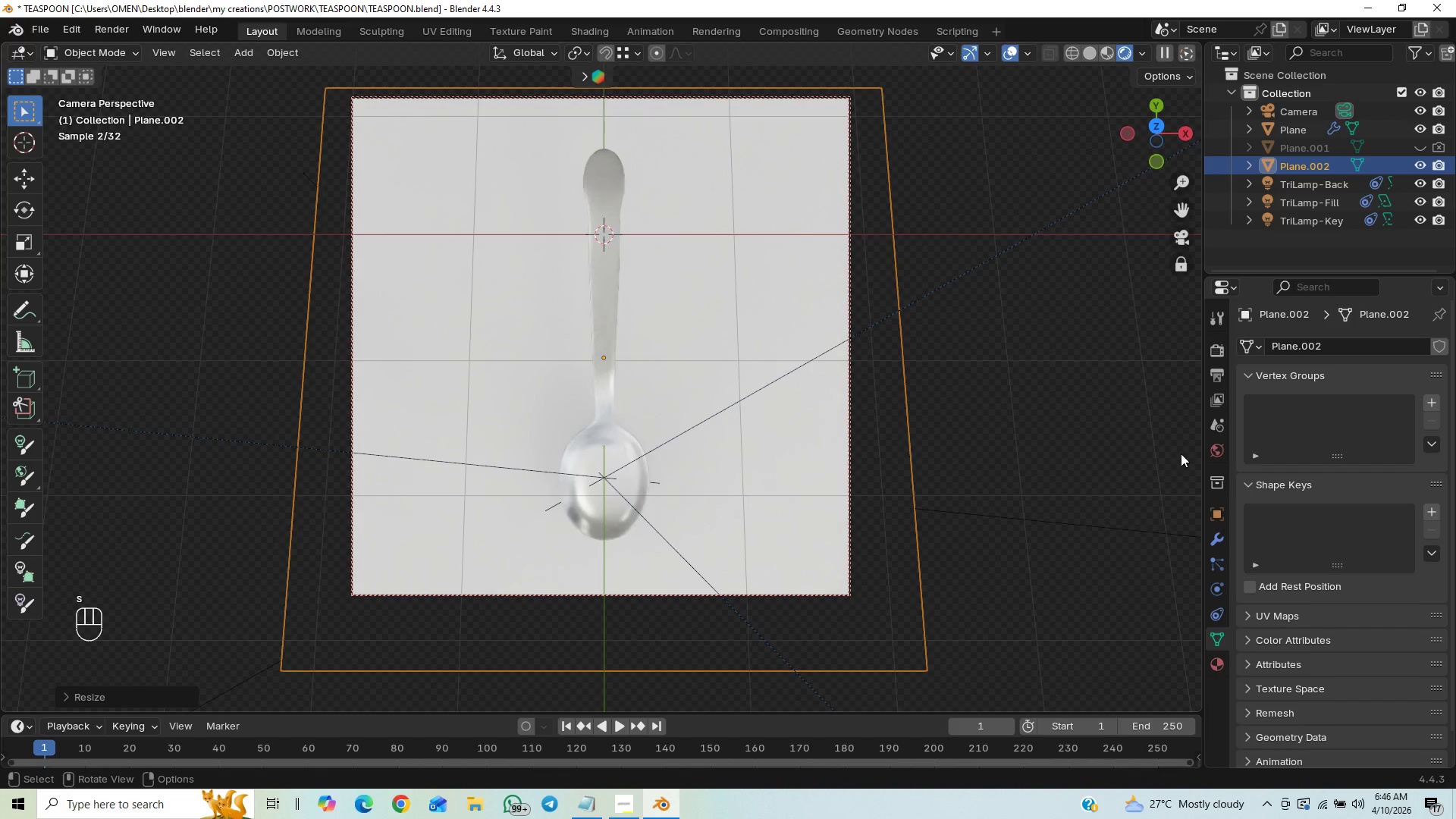 
key(Control+S)
 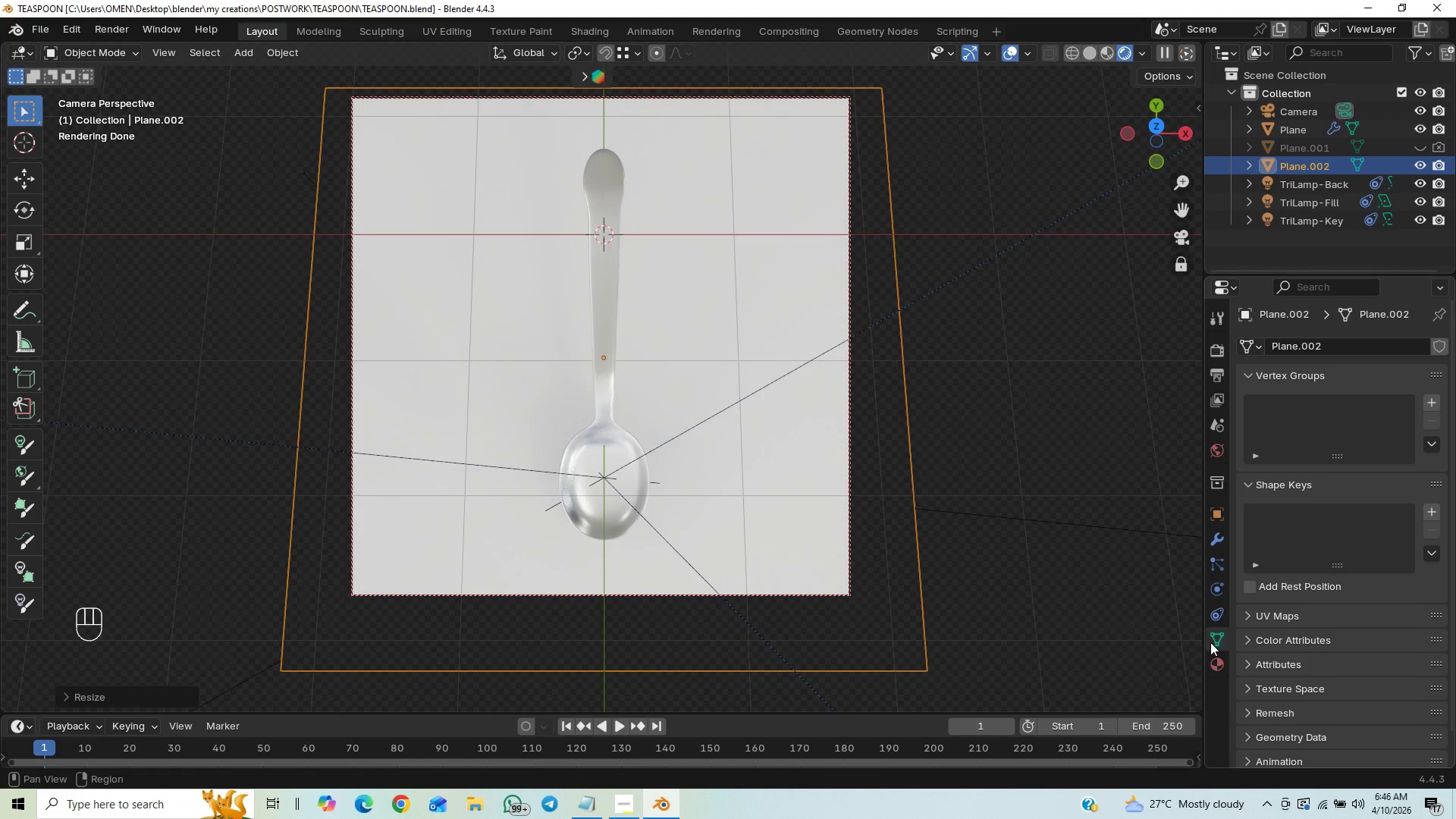 
wait(7.05)
 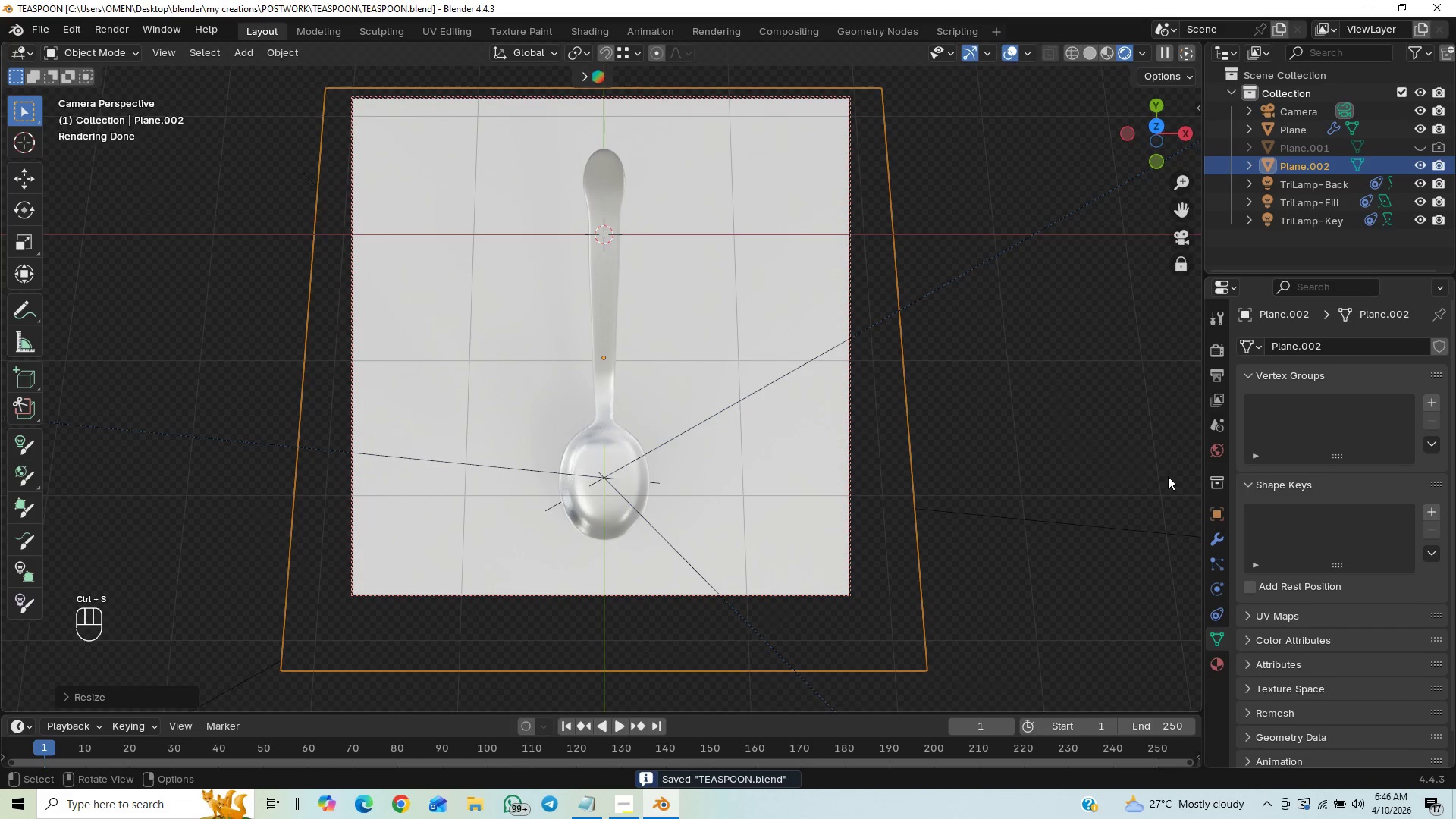 
left_click([1215, 666])
 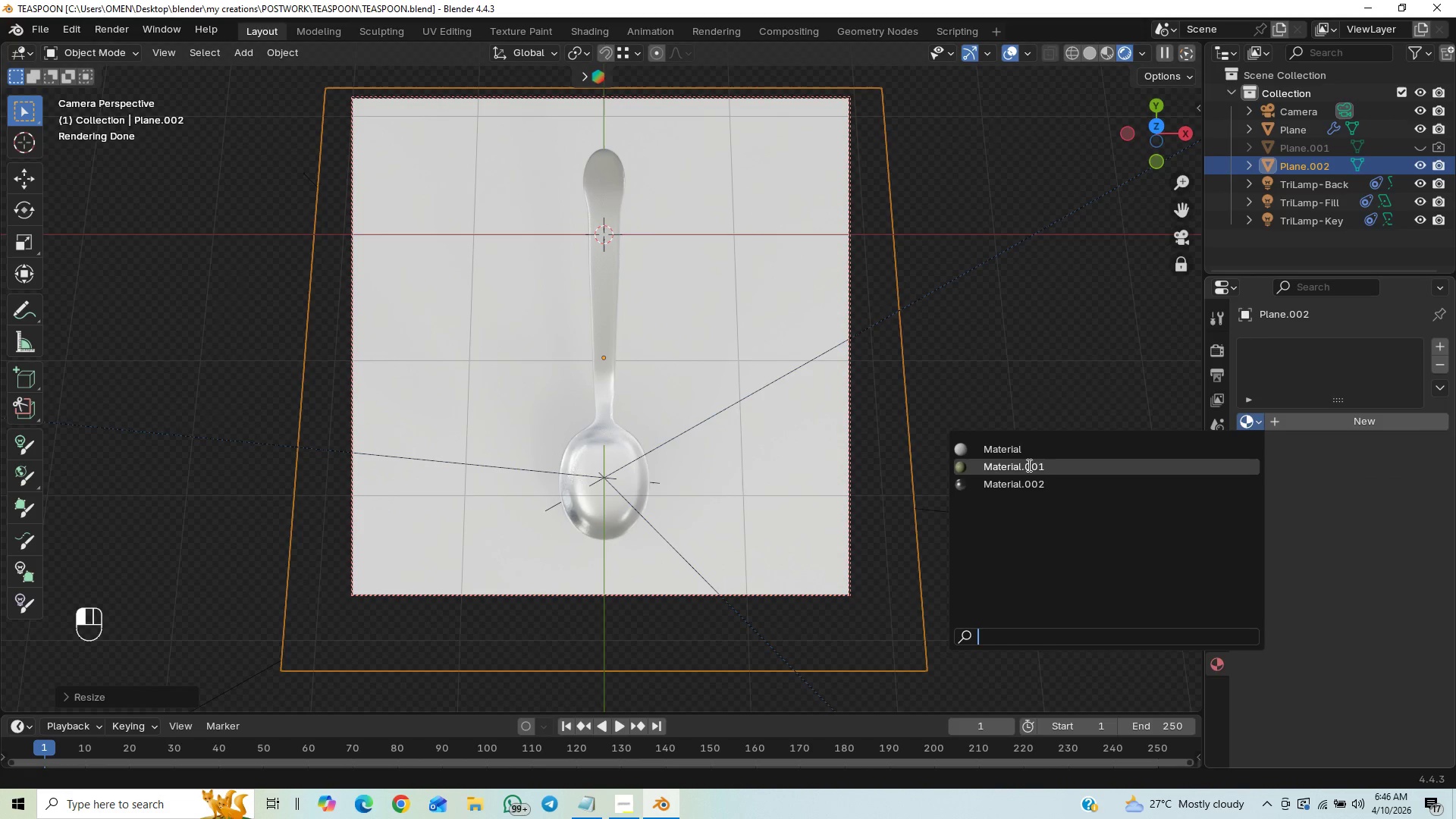 
left_click([1022, 466])
 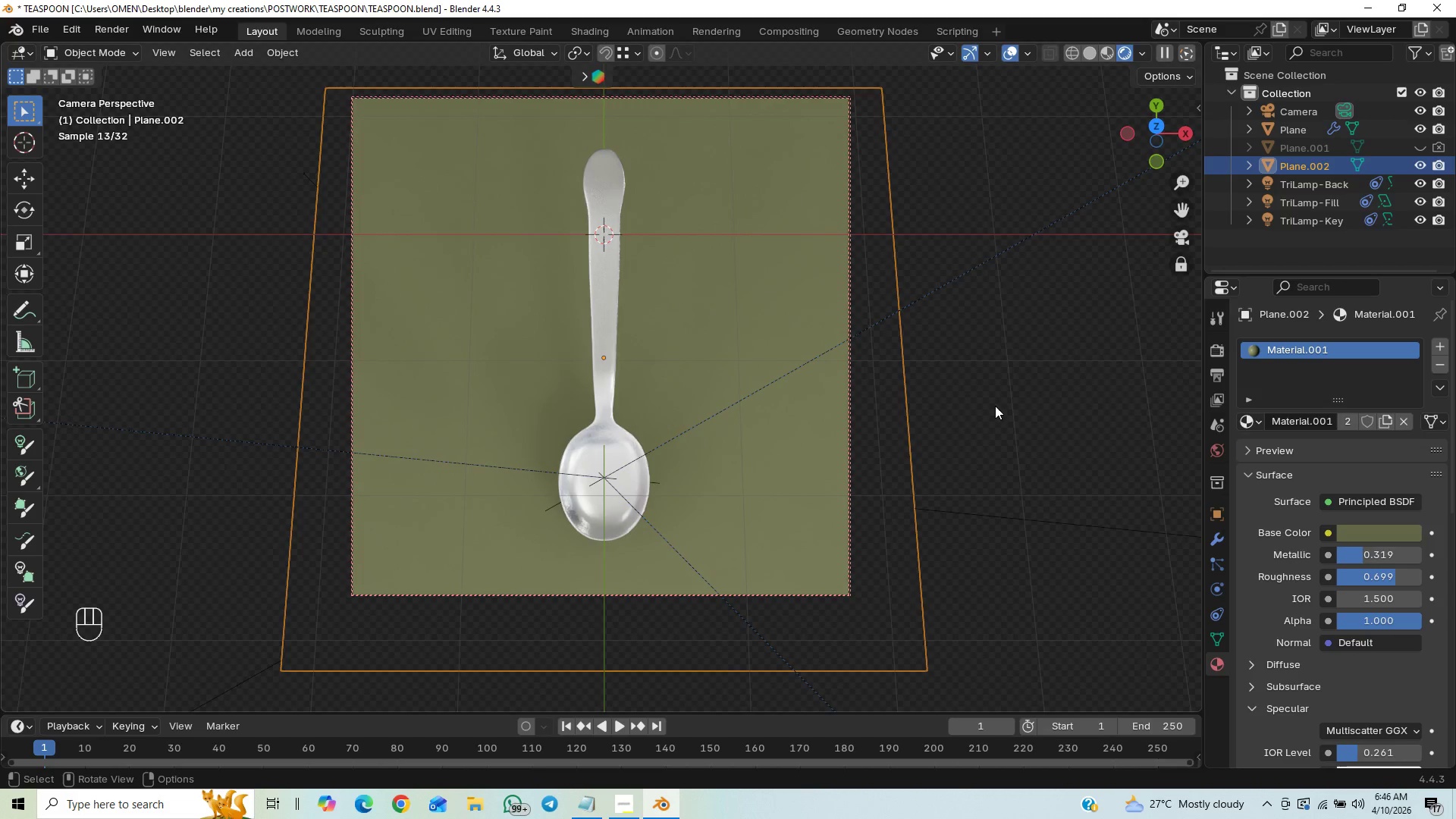 
key(Control+S)
 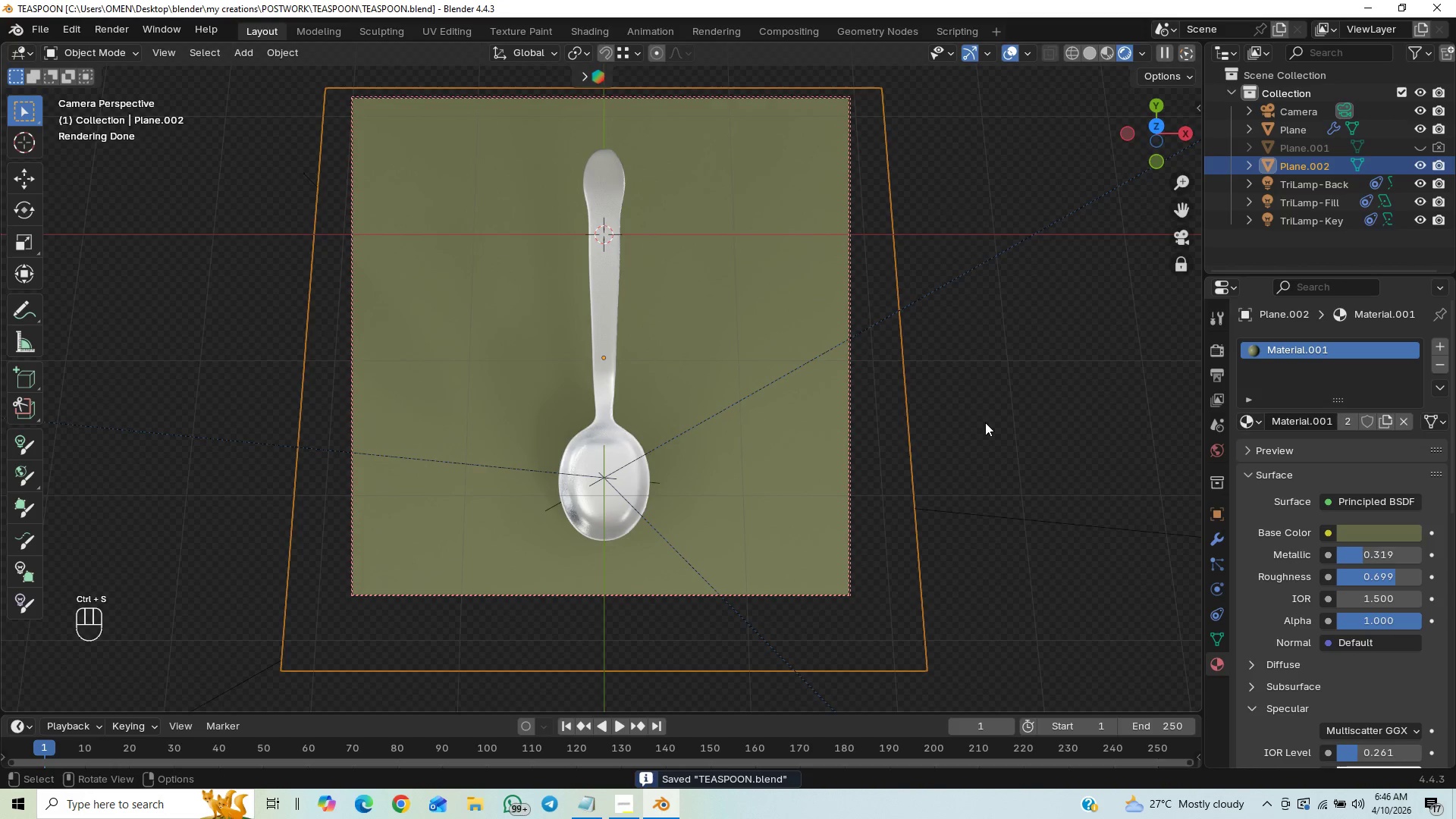 
key(F12)
 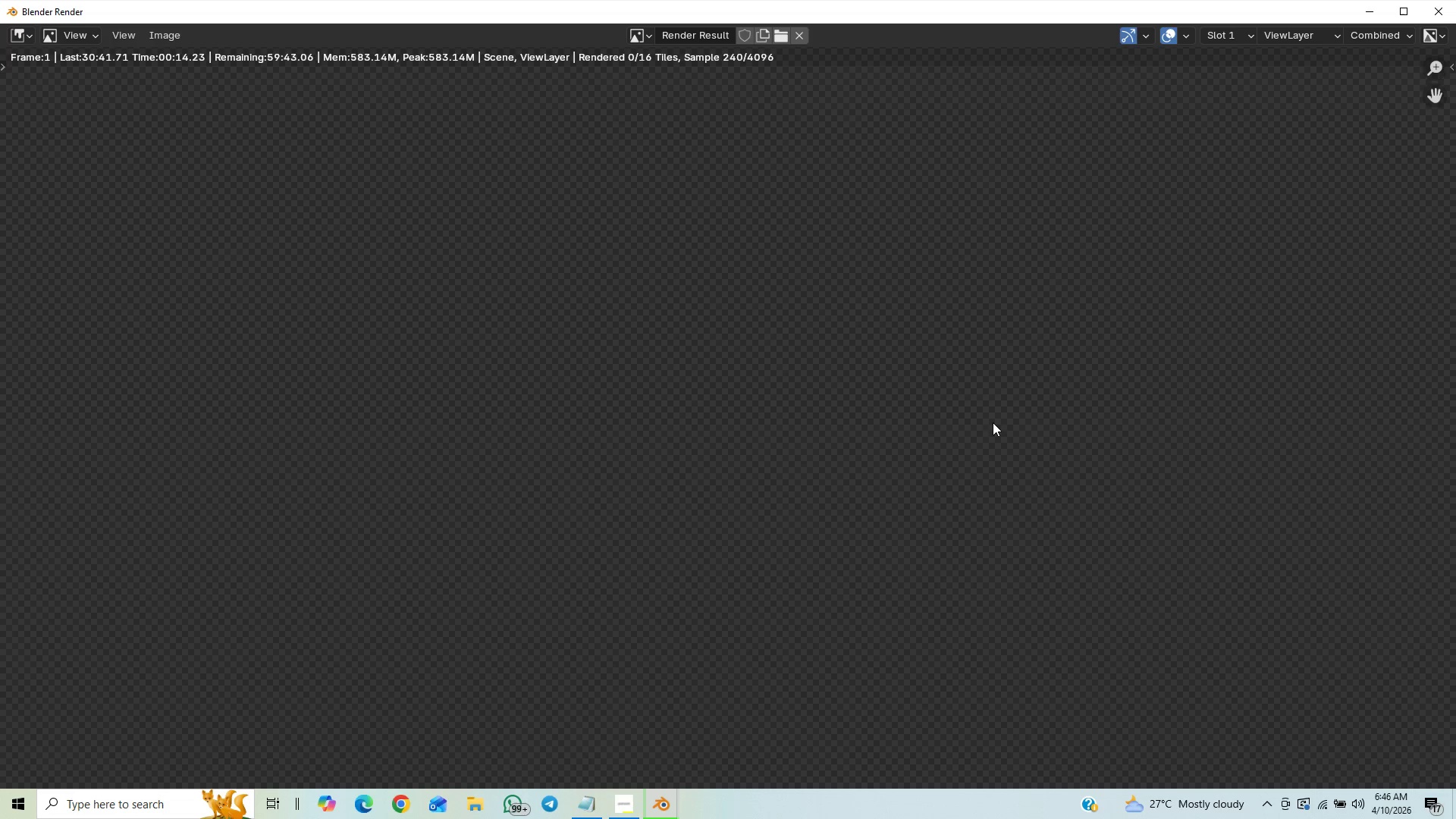 
wait(19.66)
 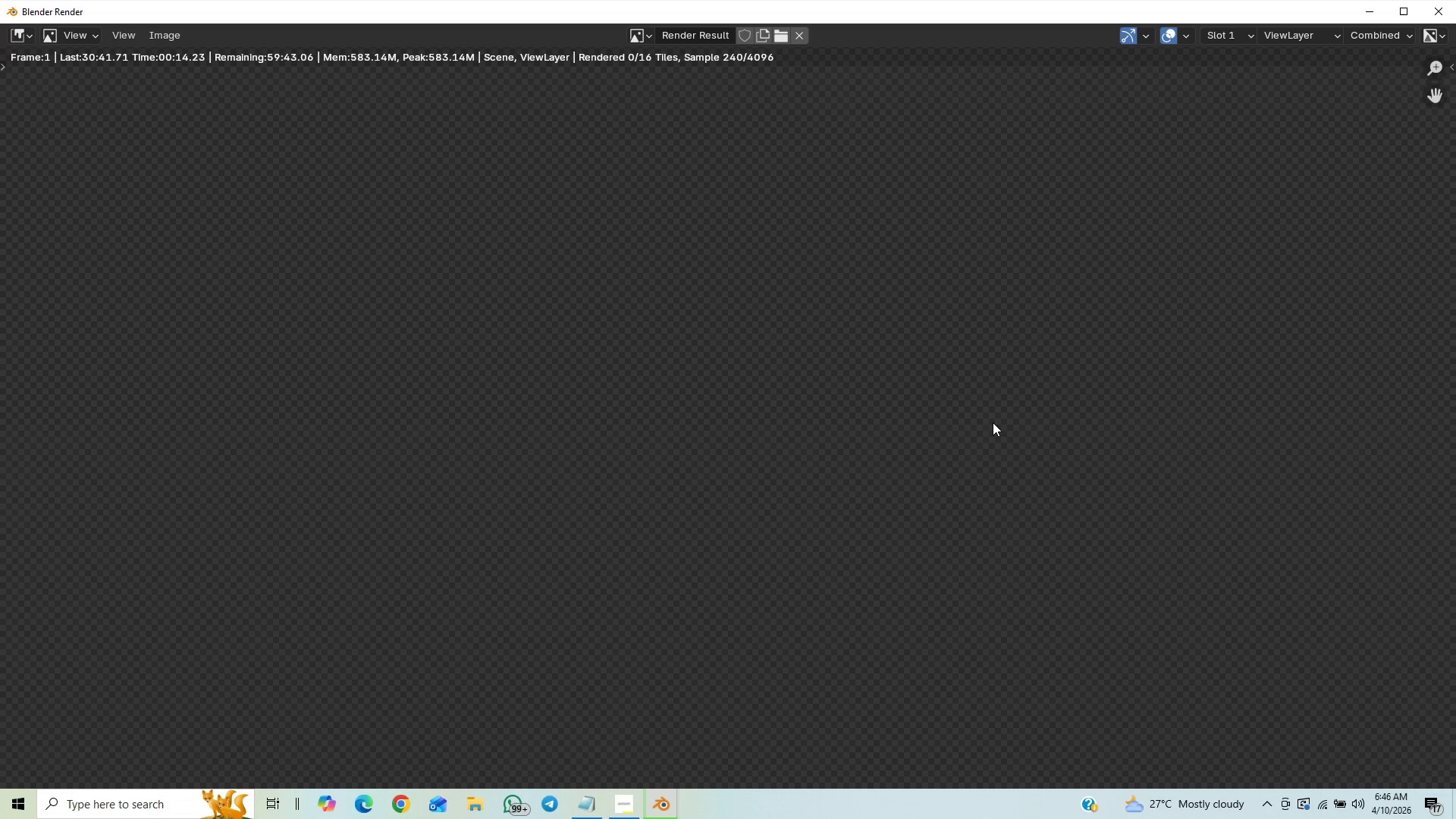 
scroll: coordinate [927, 541], scroll_direction: down, amount: 7.0
 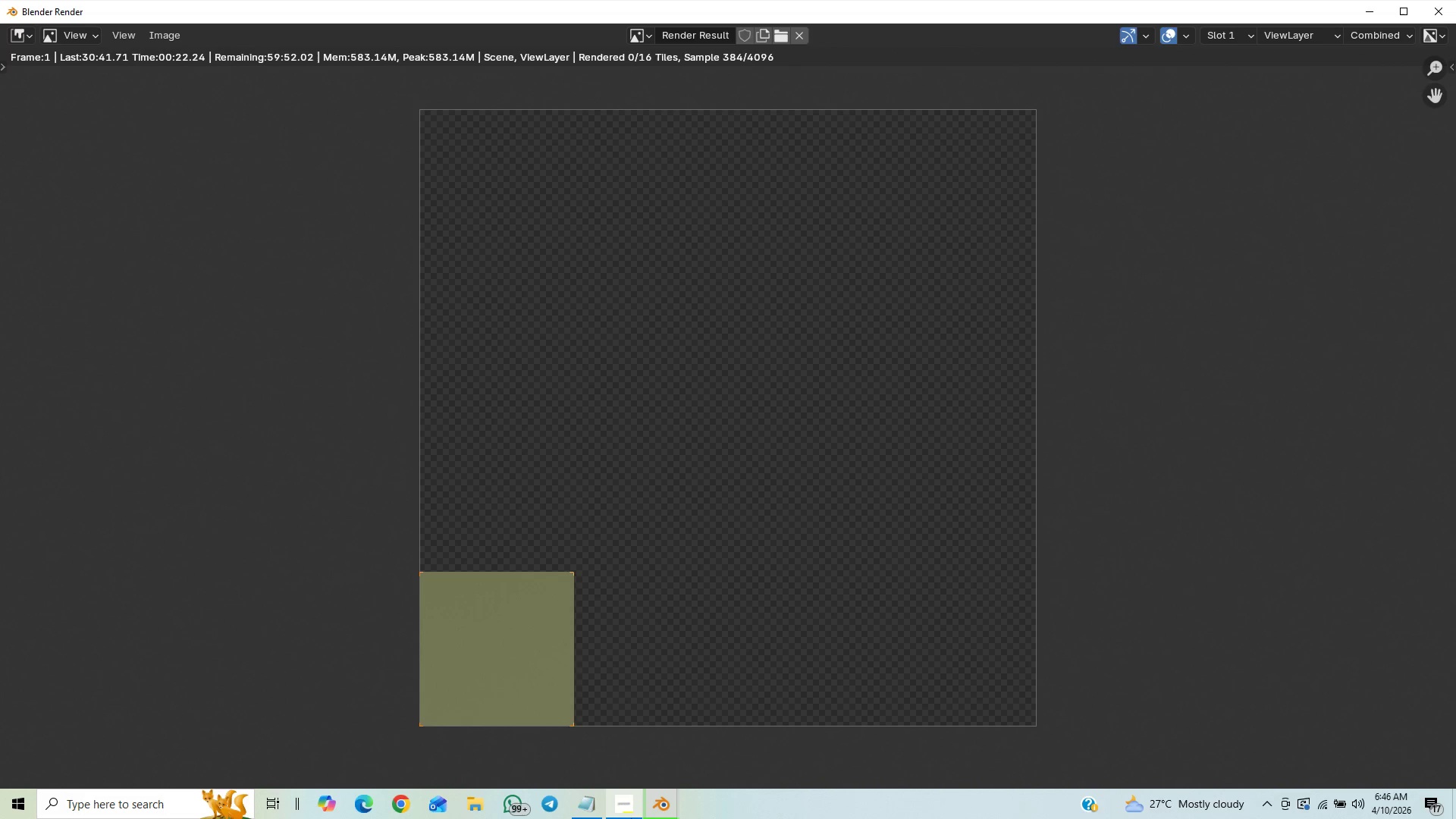 
left_click([626, 814])